 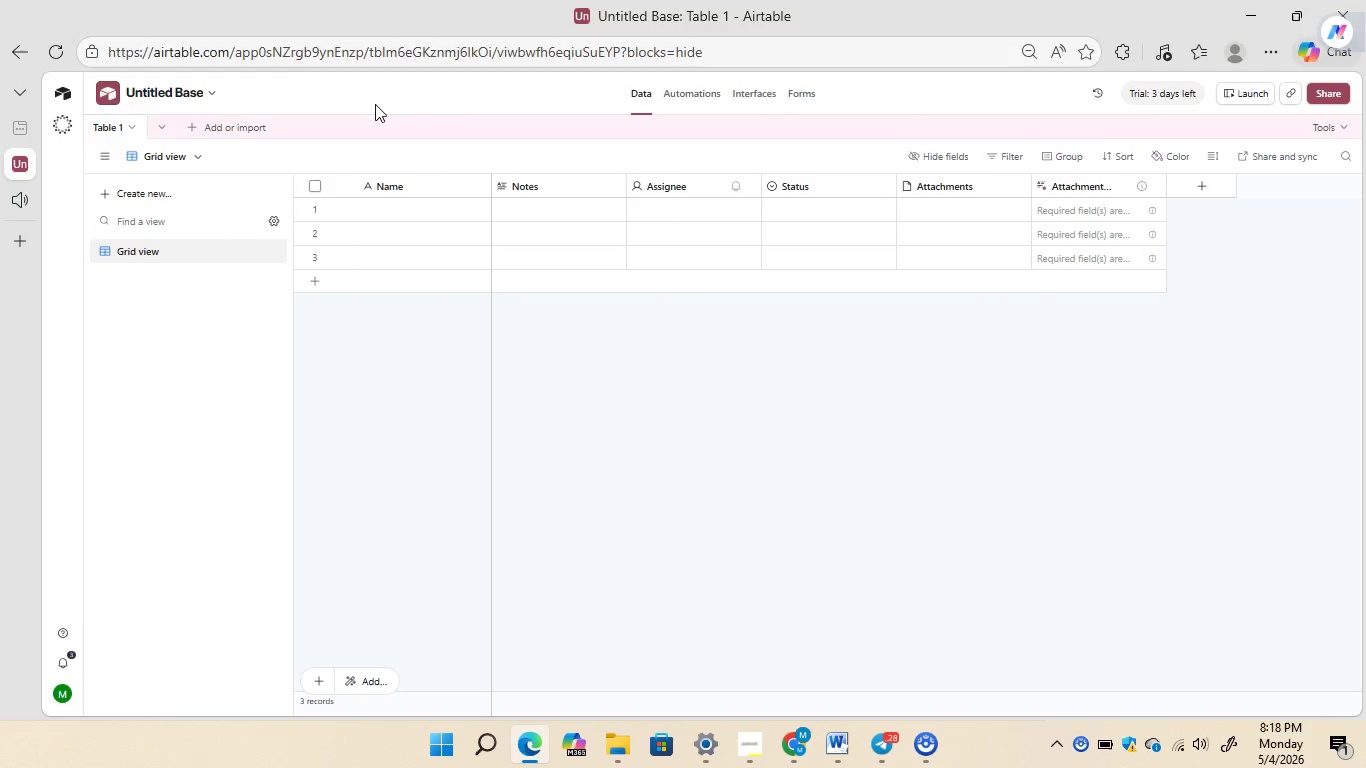 
left_click([172, 88])
 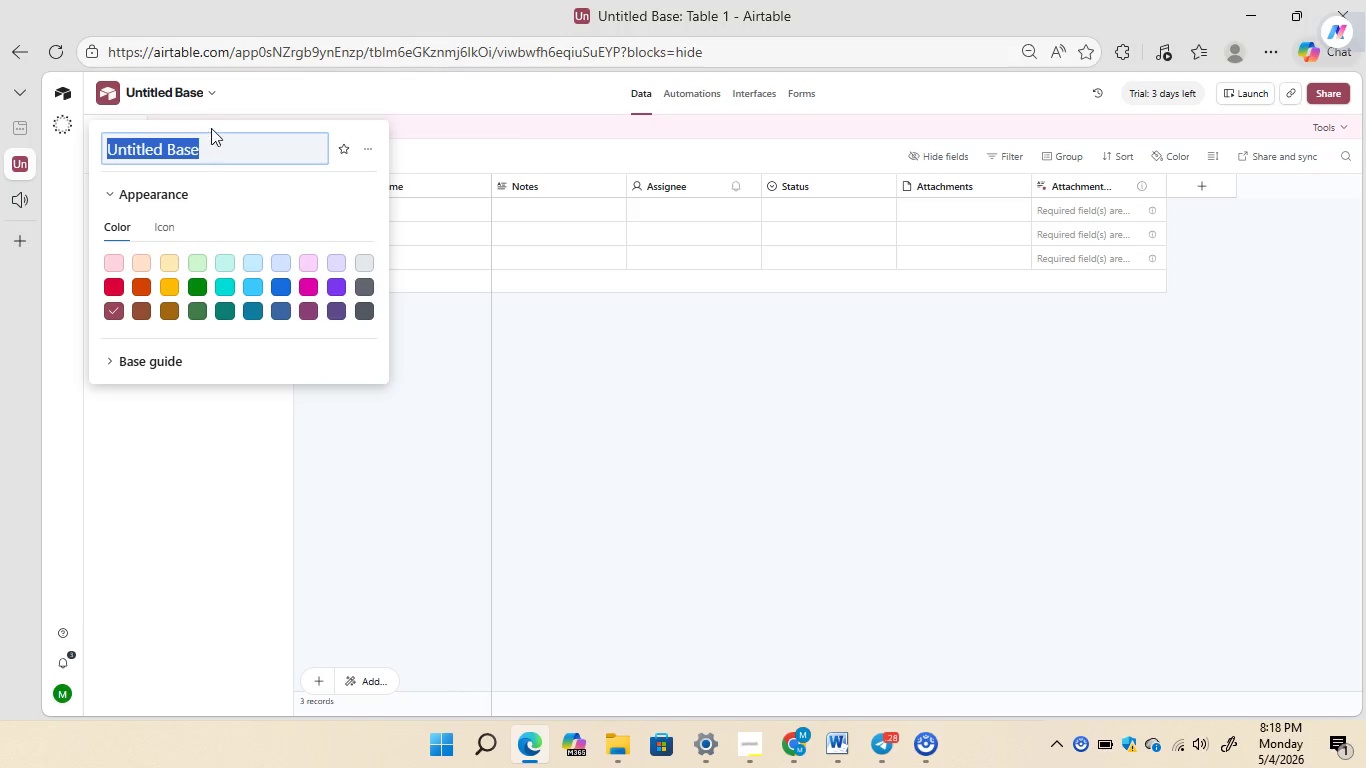 
left_click([215, 137])
 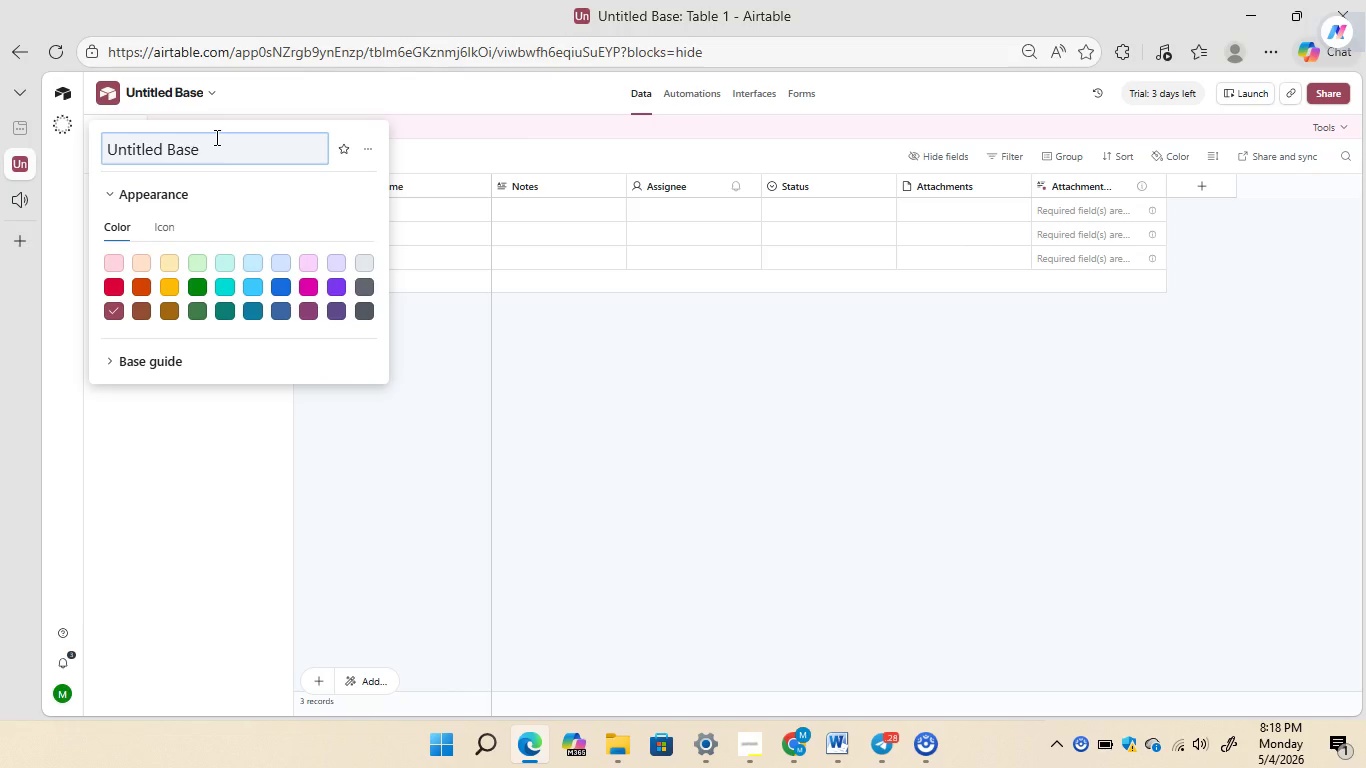 
key(Backspace)
 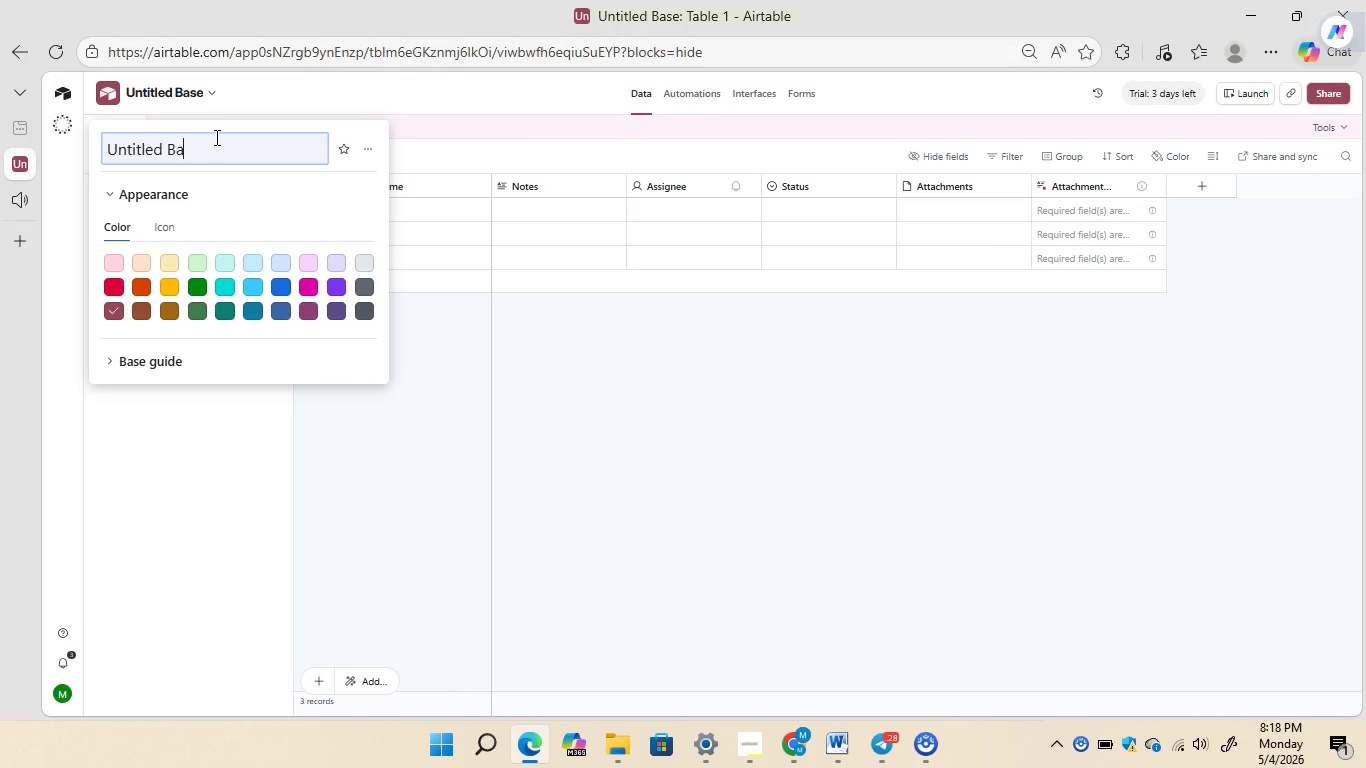 
key(Backspace)
 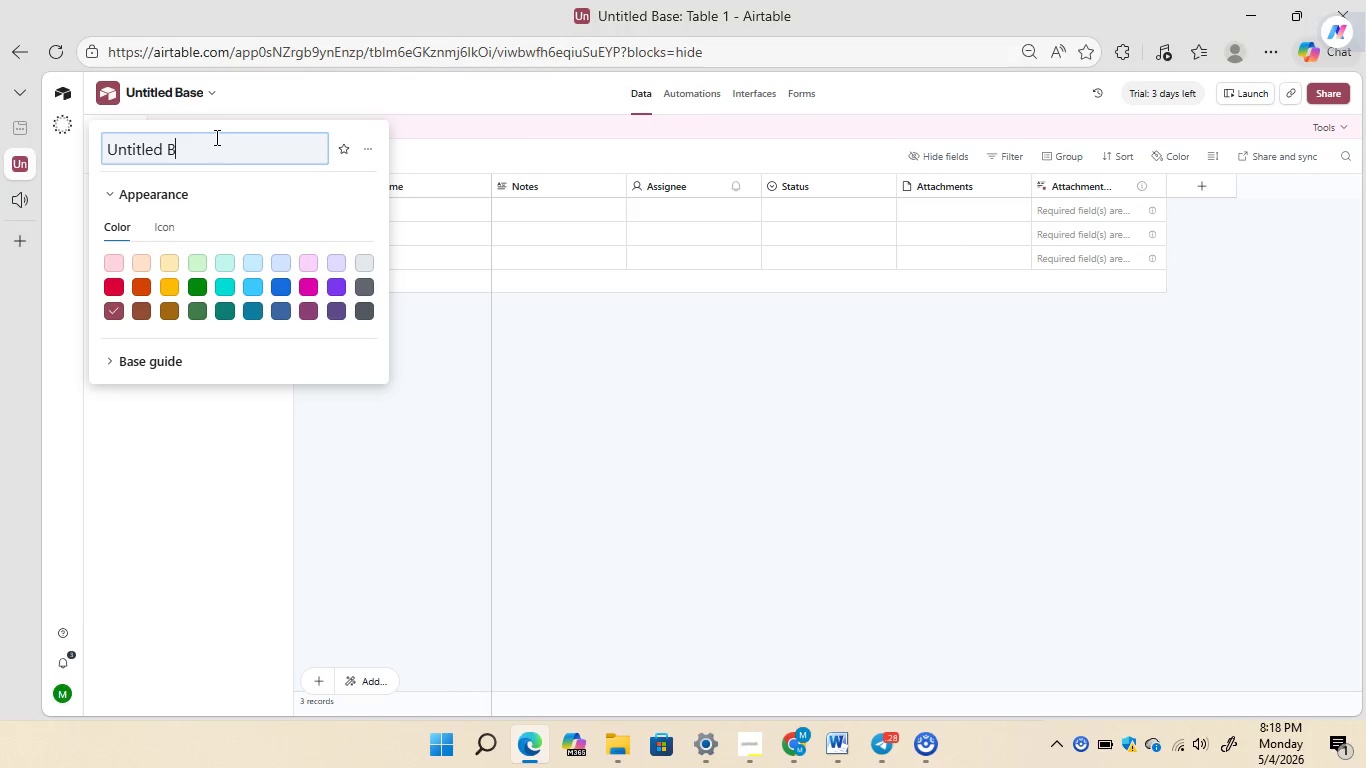 
key(Backspace)
 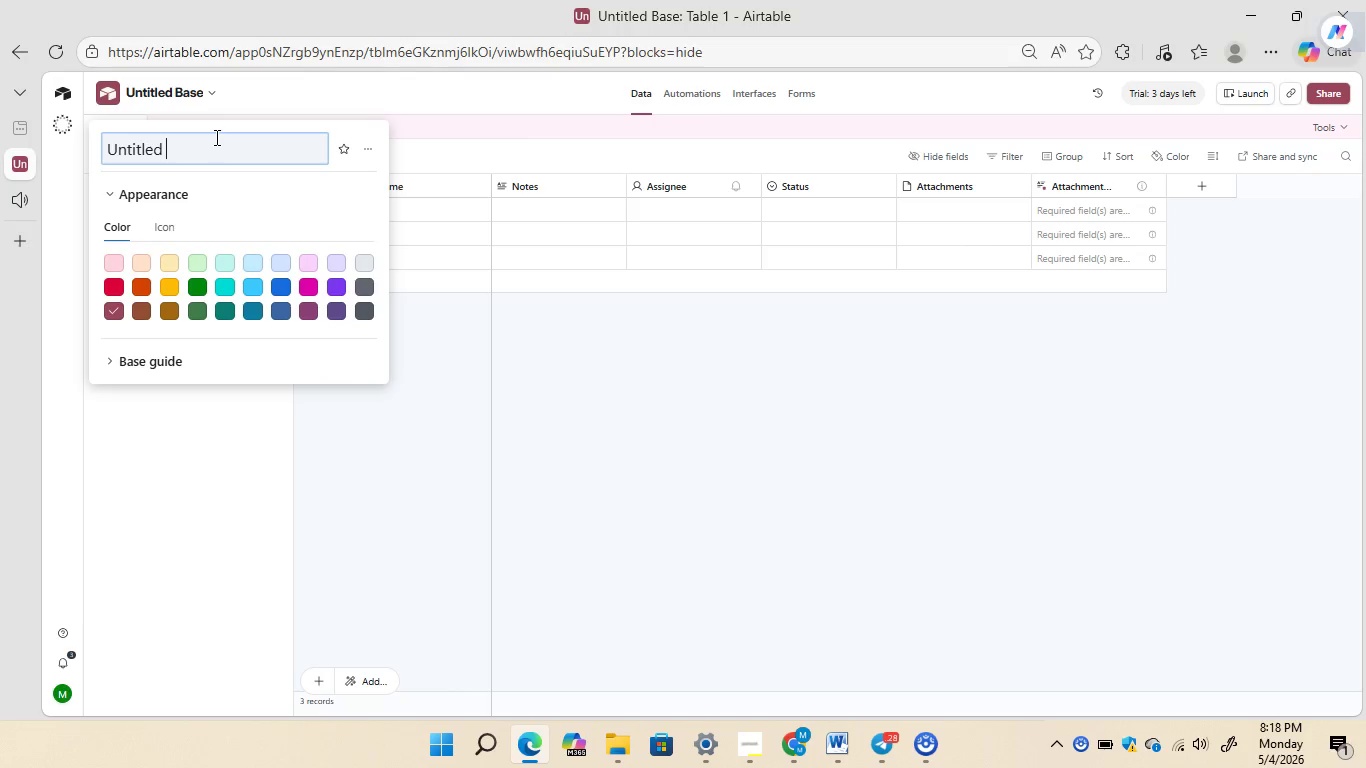 
key(Backspace)
 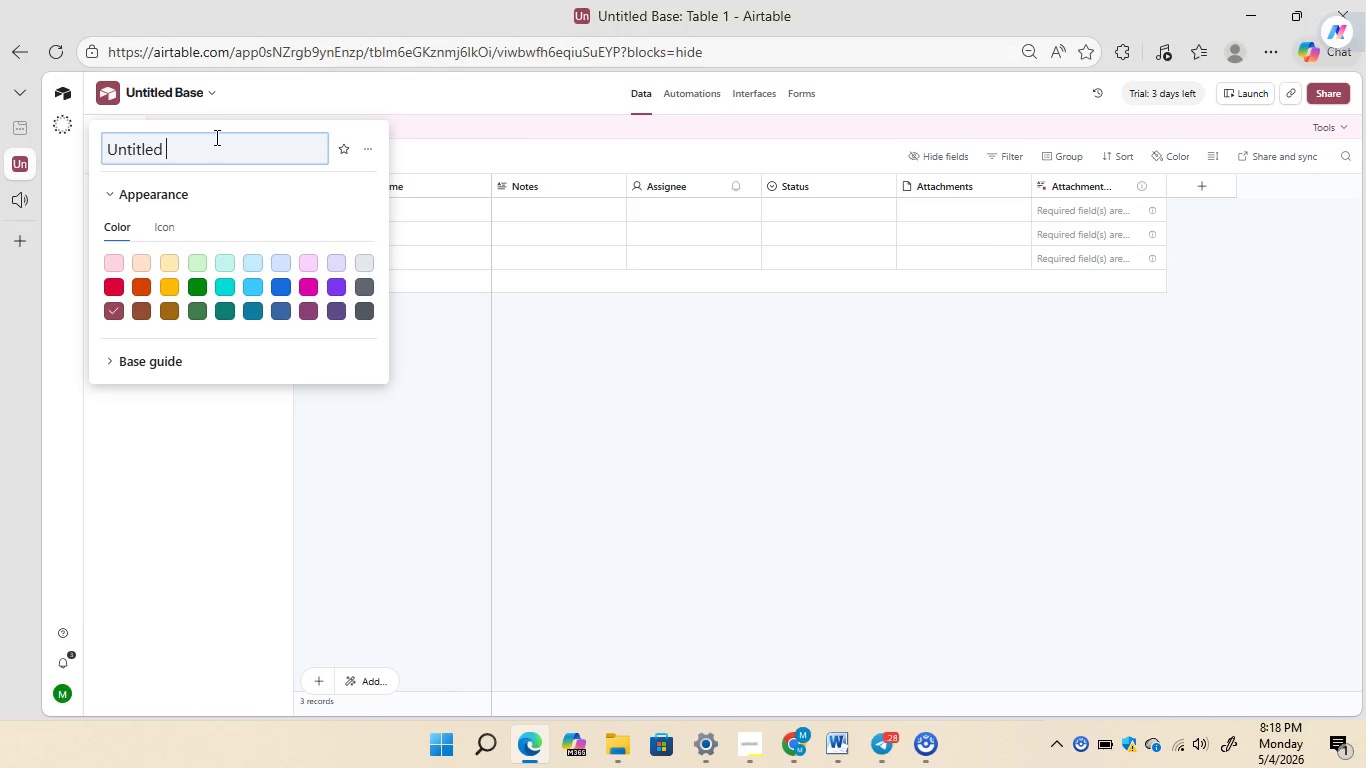 
key(Backspace)
 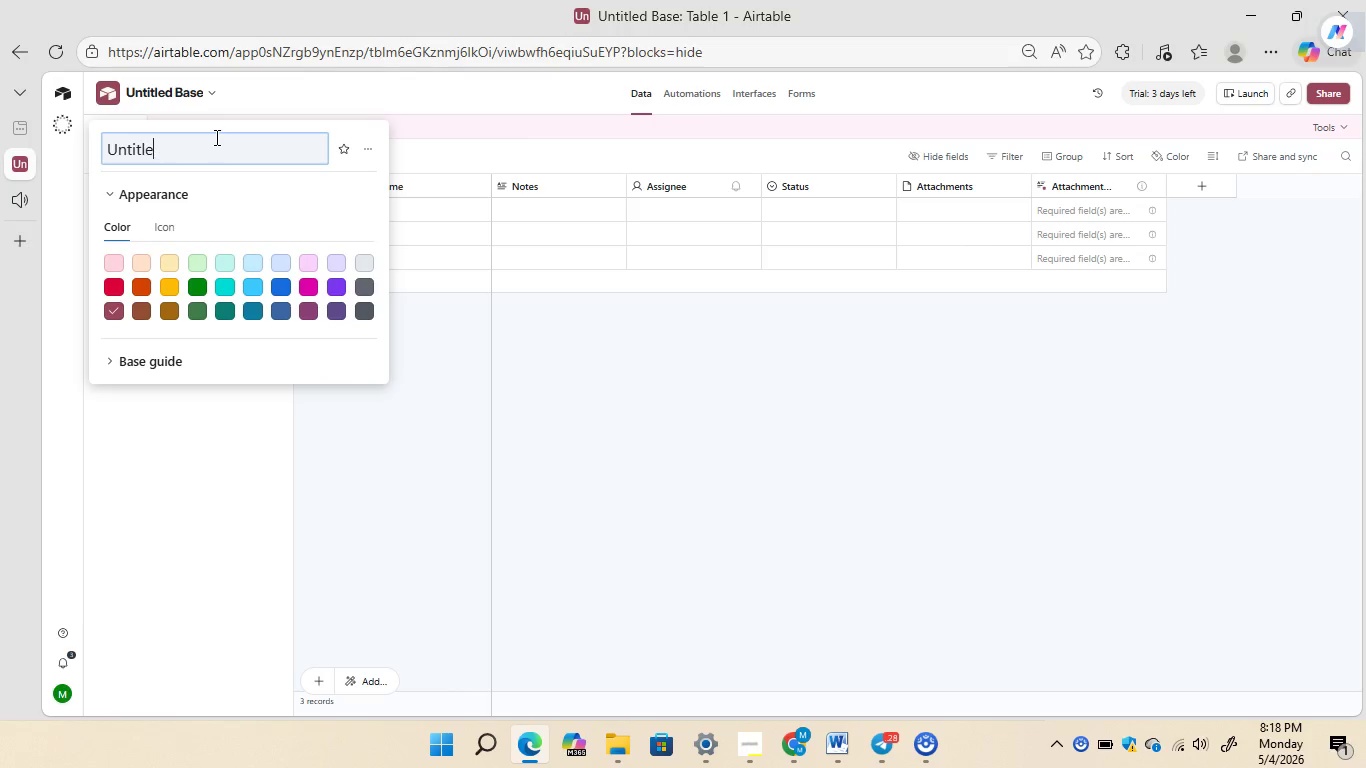 
key(Backspace)
 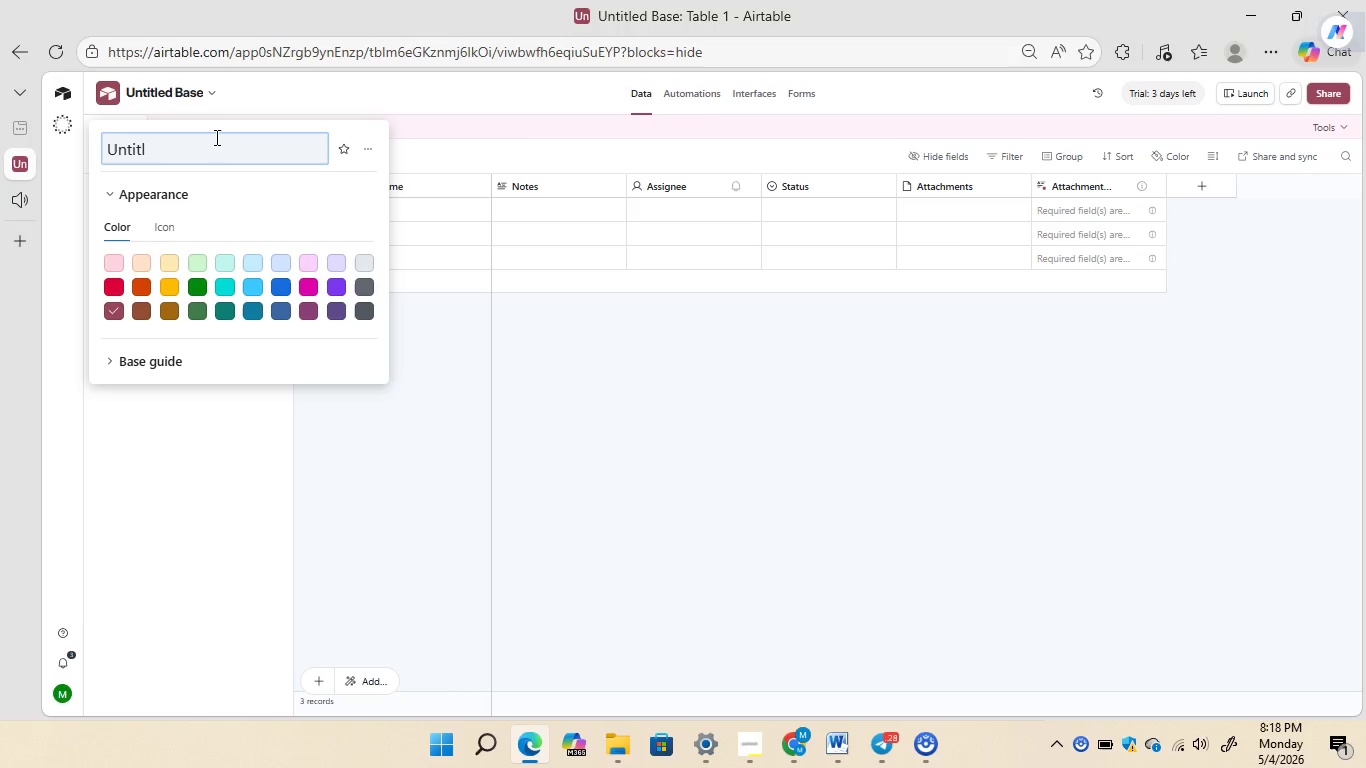 
key(Backspace)
 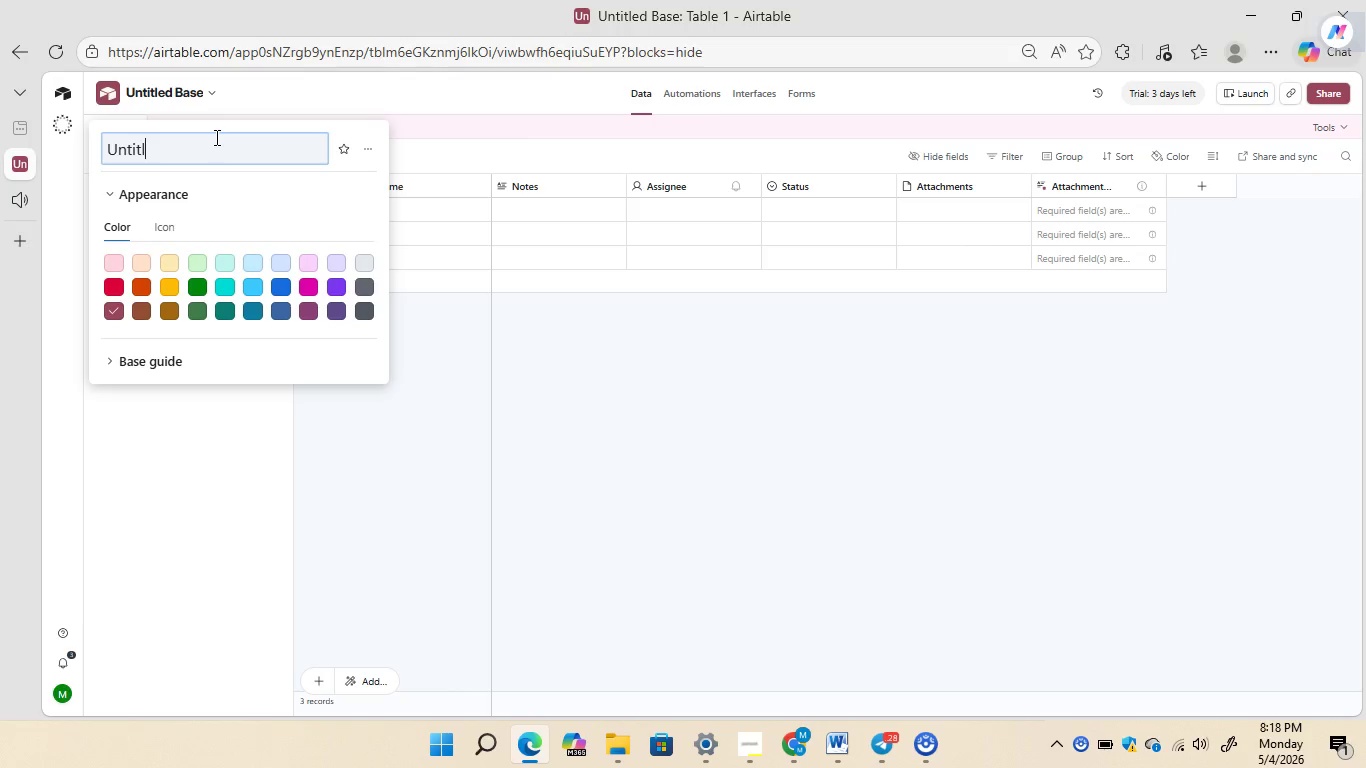 
key(Backspace)
 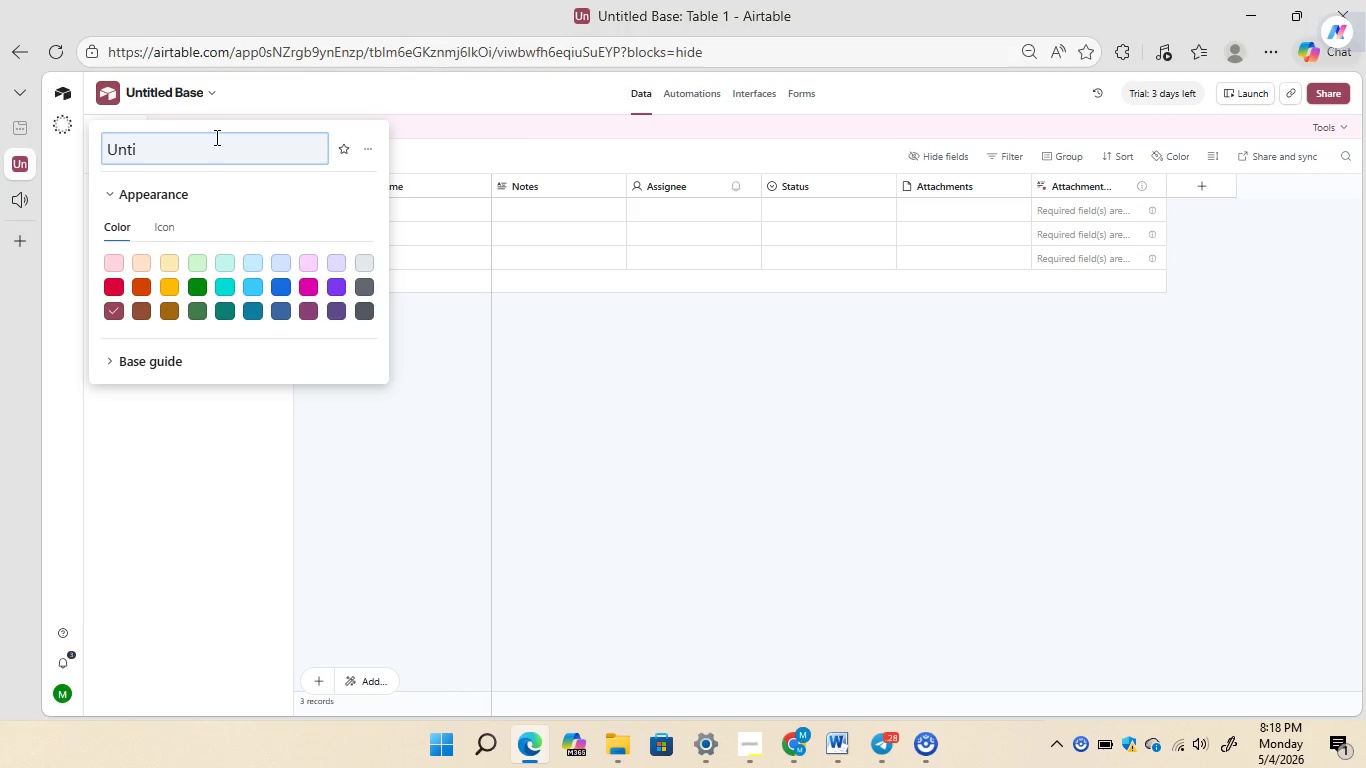 
key(Backspace)
 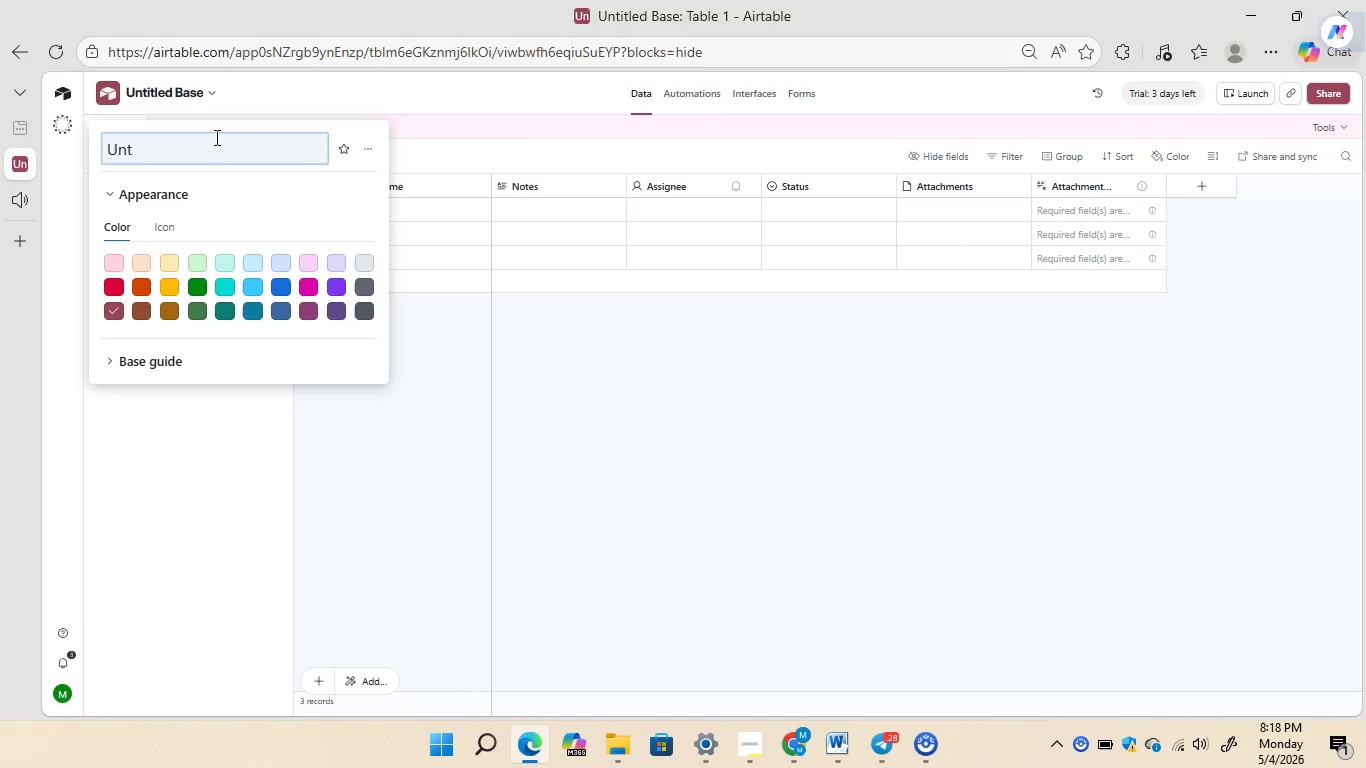 
key(Backspace)
 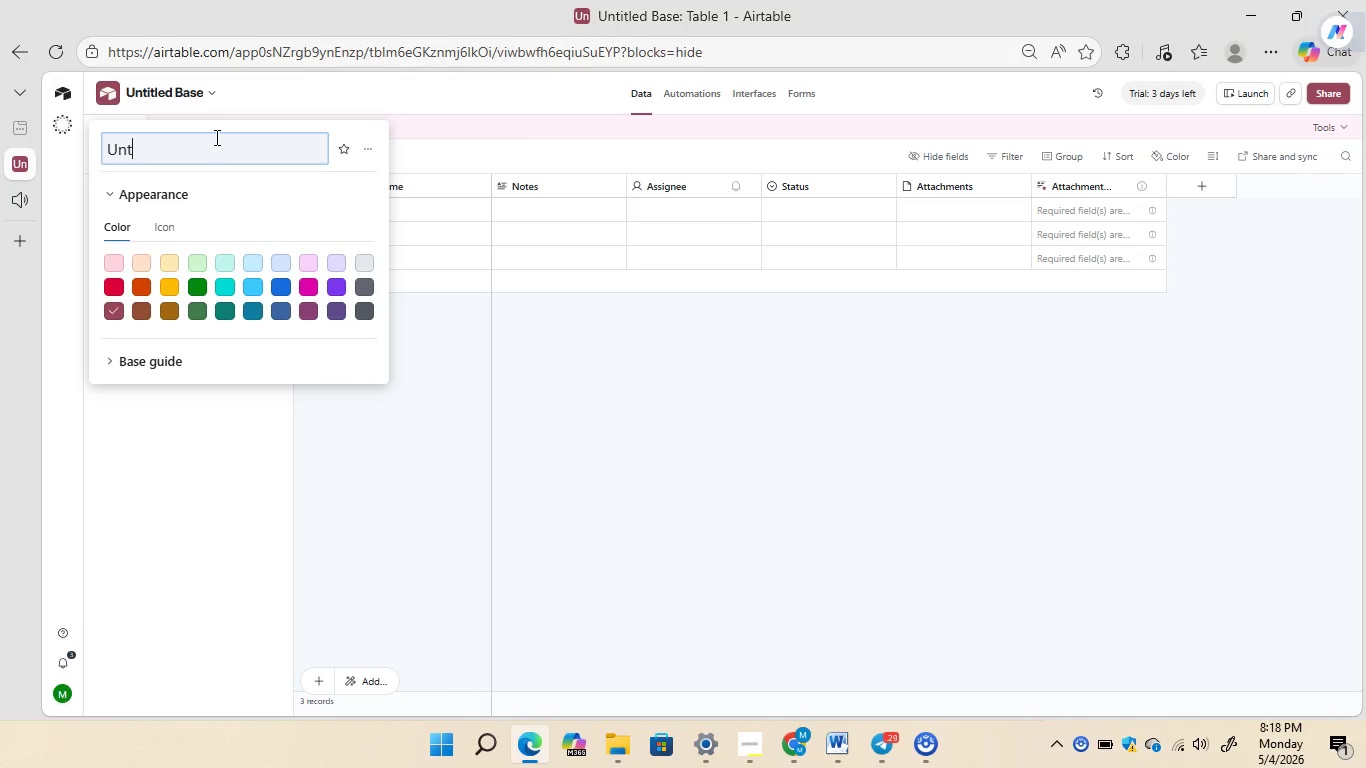 
key(Backspace)
 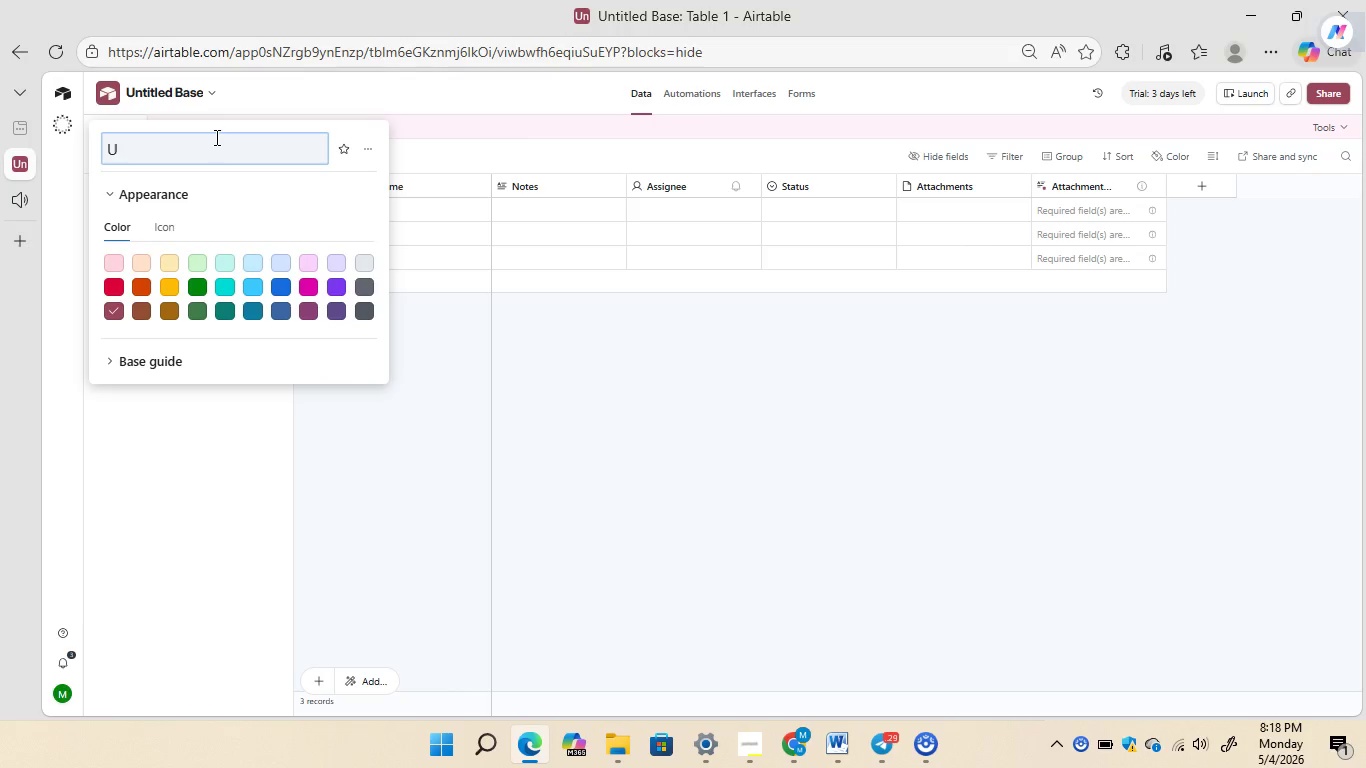 
key(Backspace)
 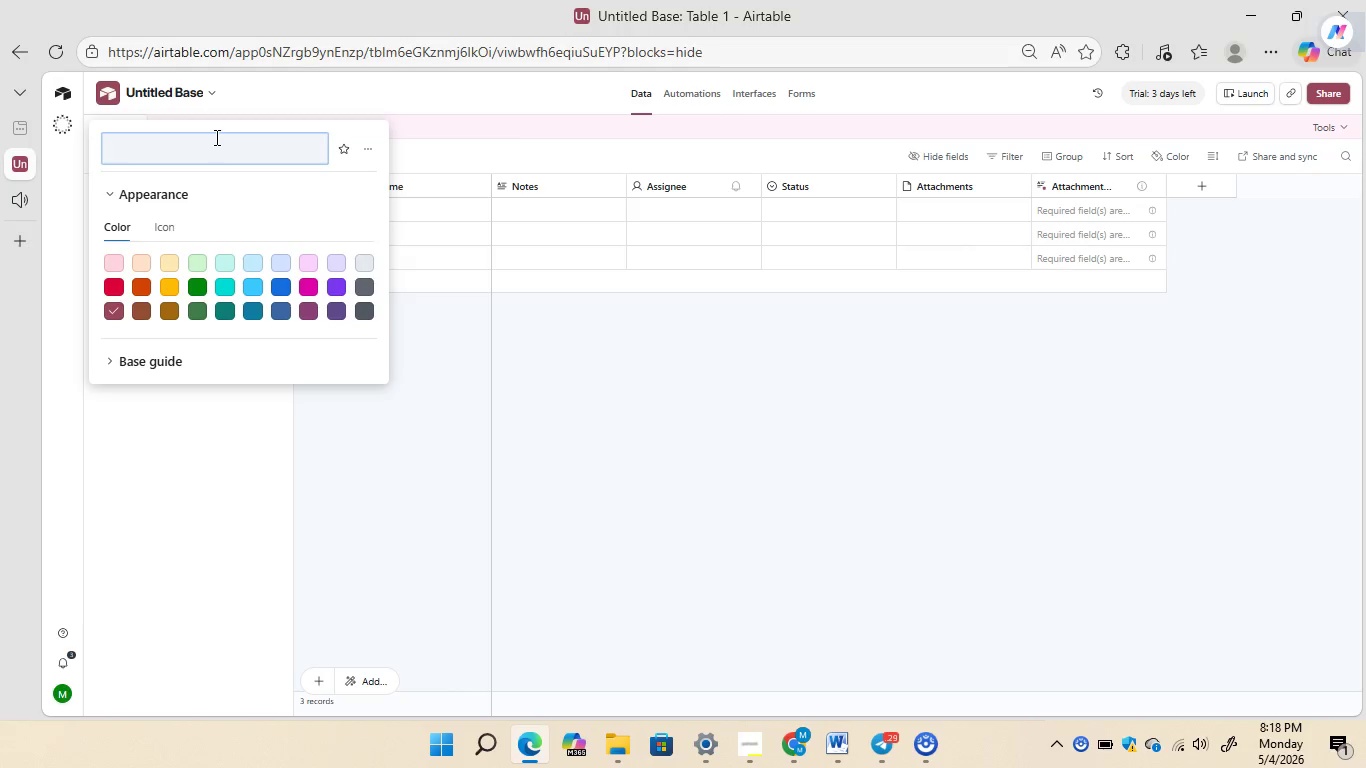 
key(Backspace)
 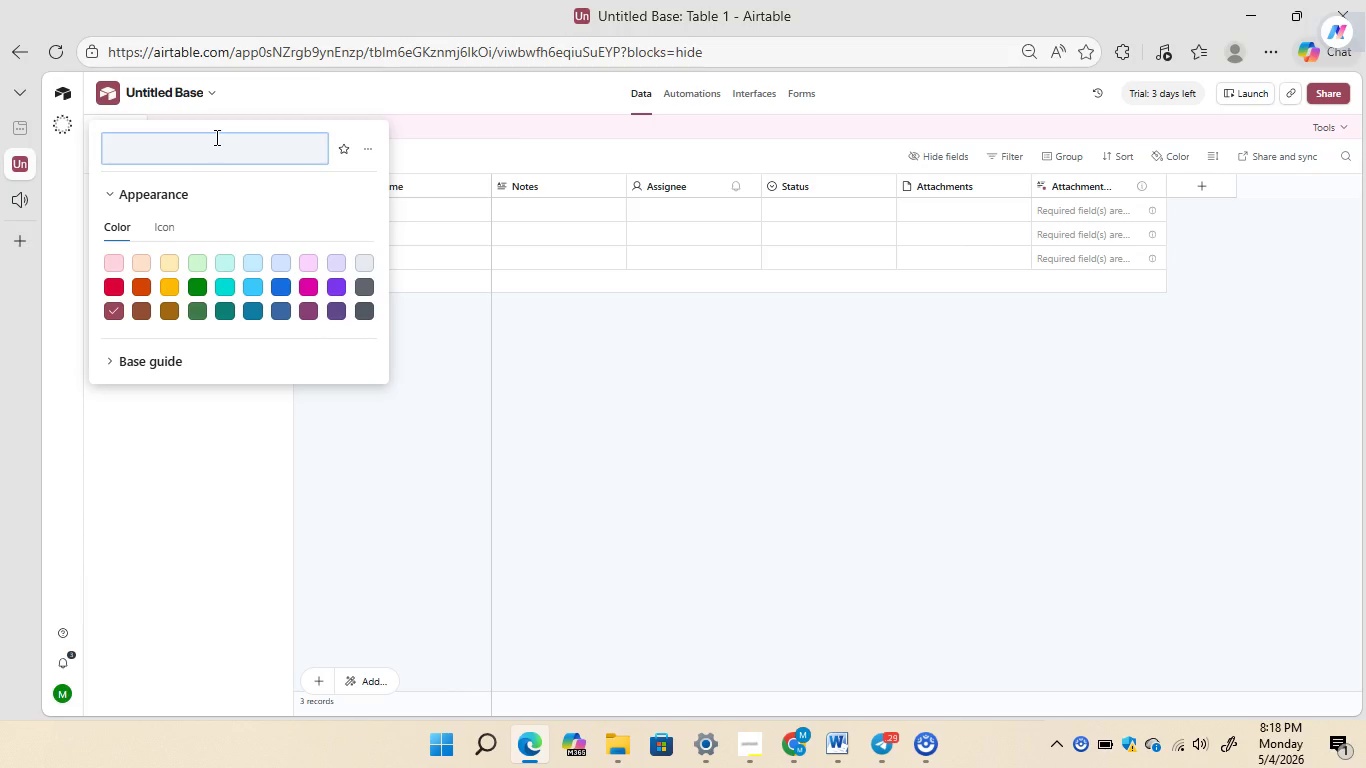 
type(Gloss and Email)
 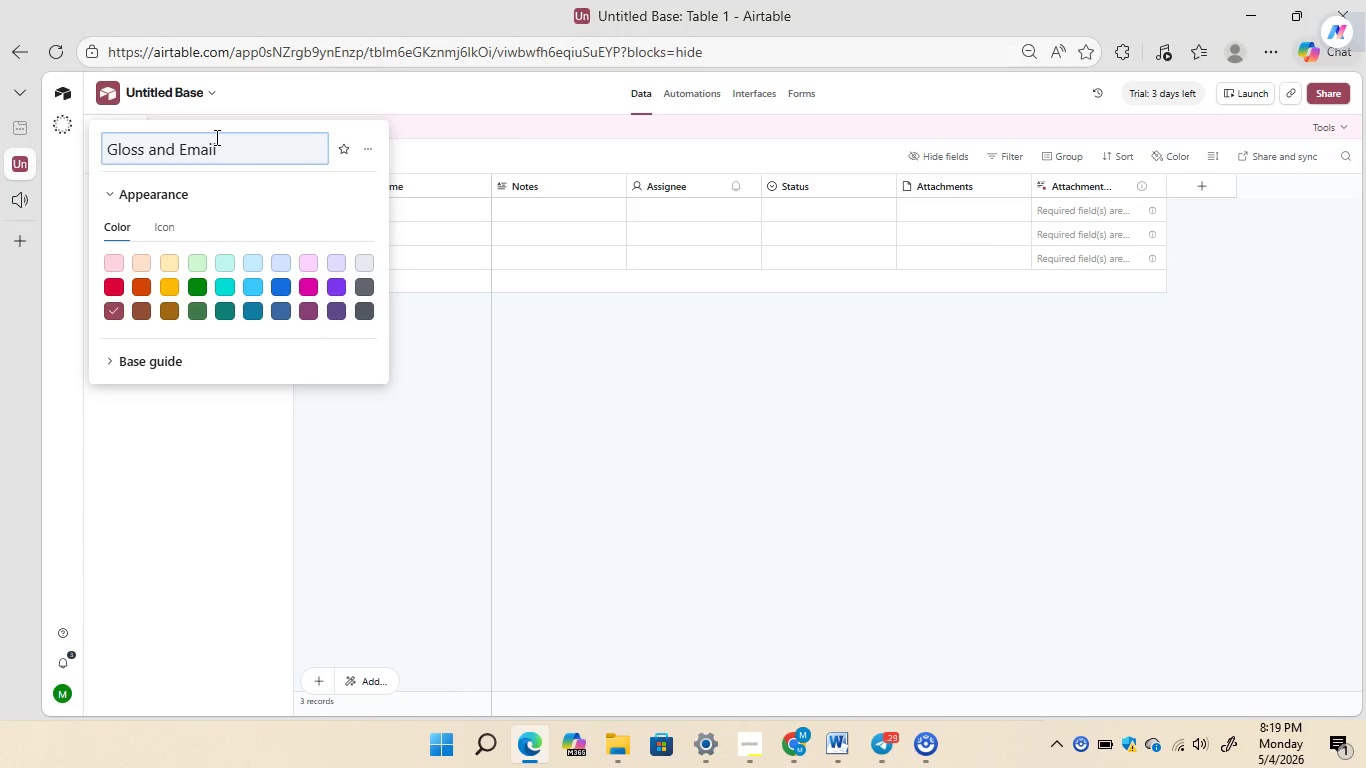 
type( Migration)
 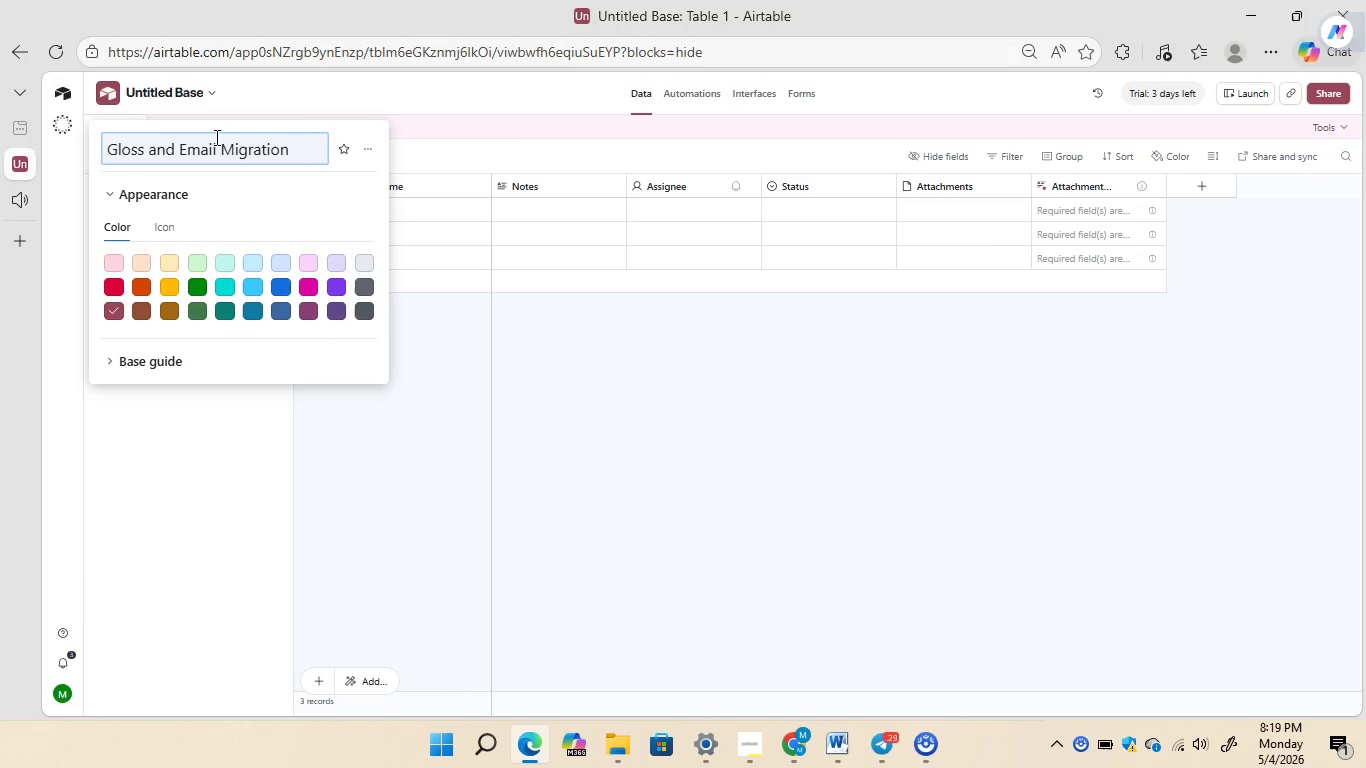 
wait(5.09)
 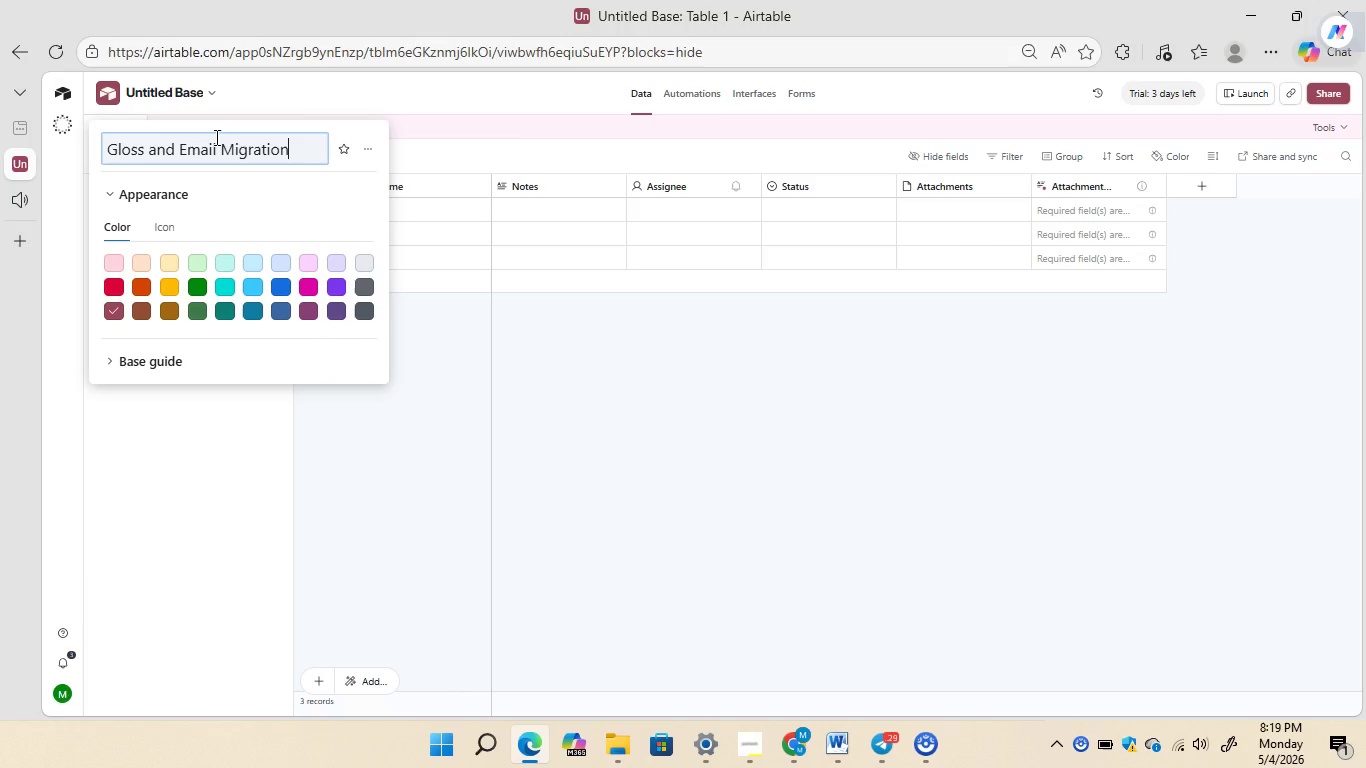 
key(Enter)
 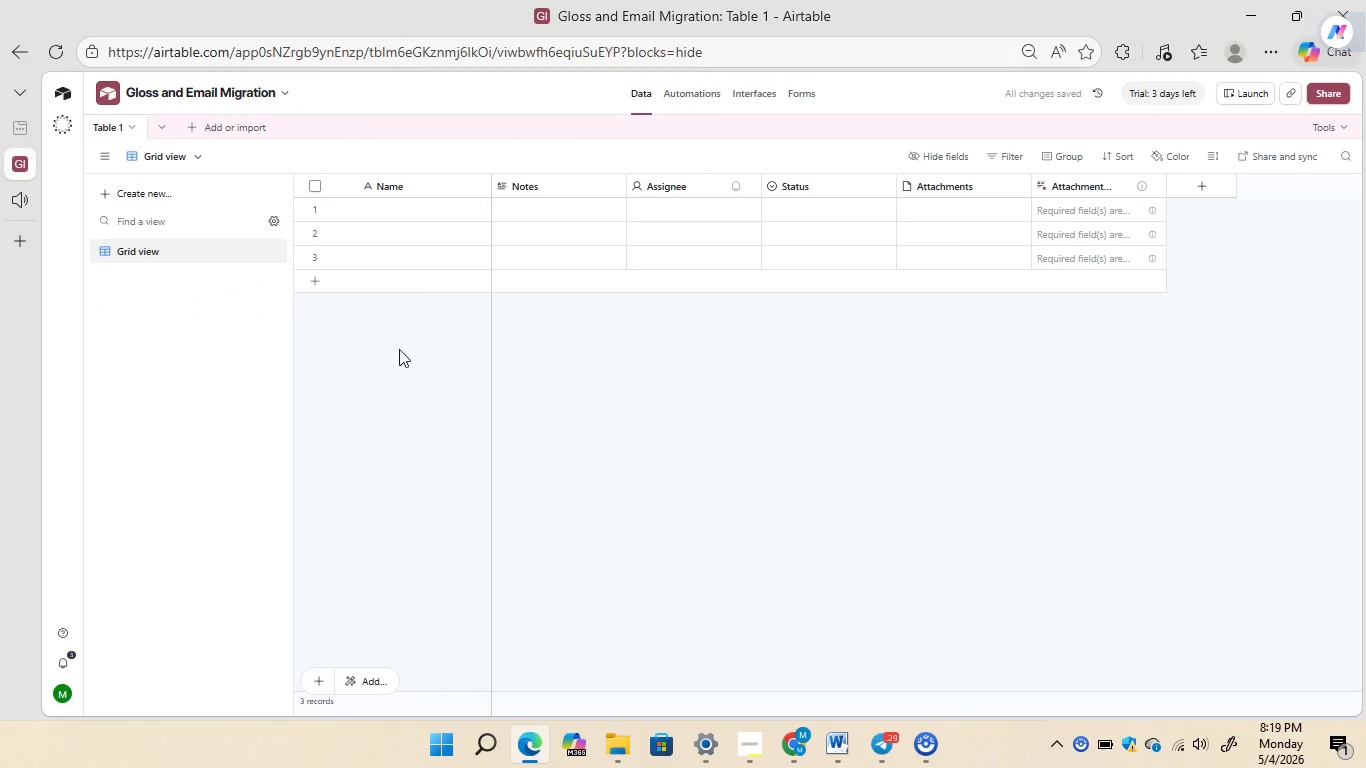 
wait(5.02)
 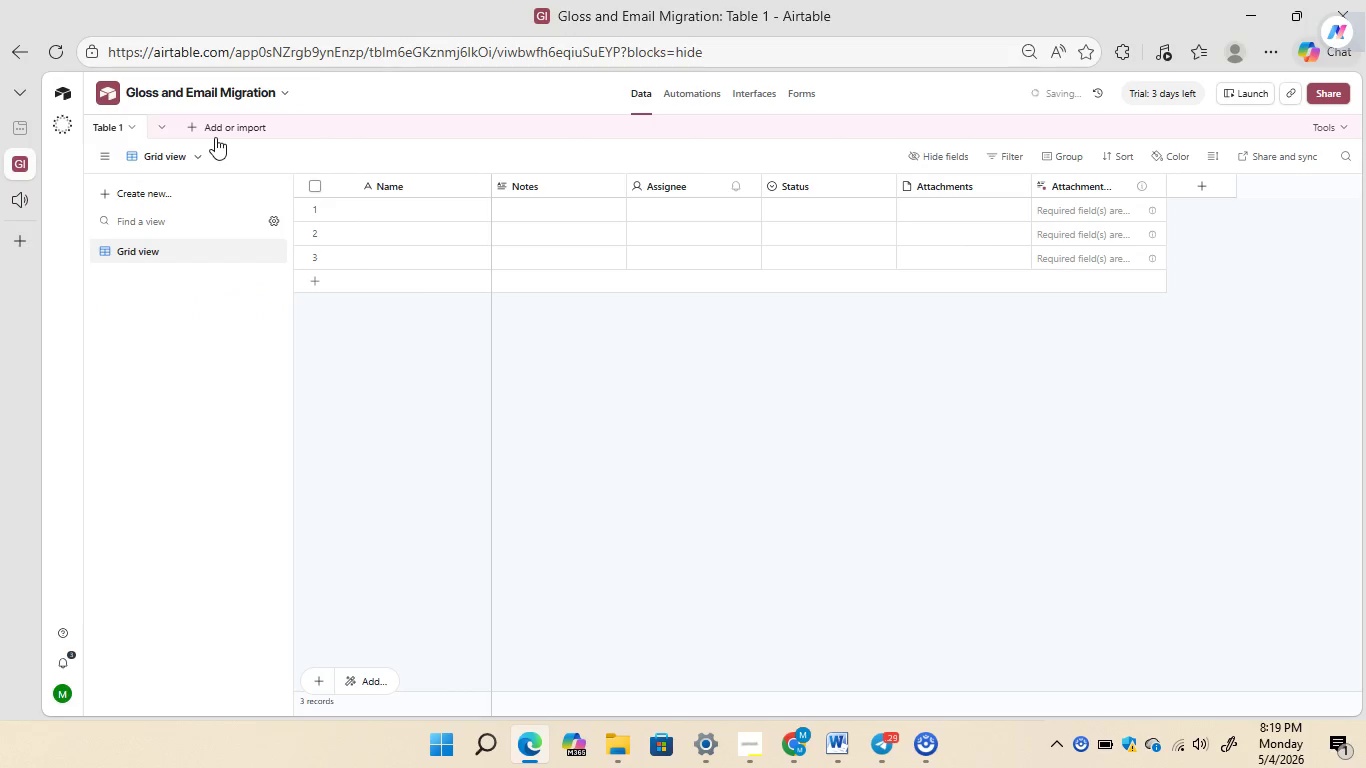 
key(Control+Equal)
 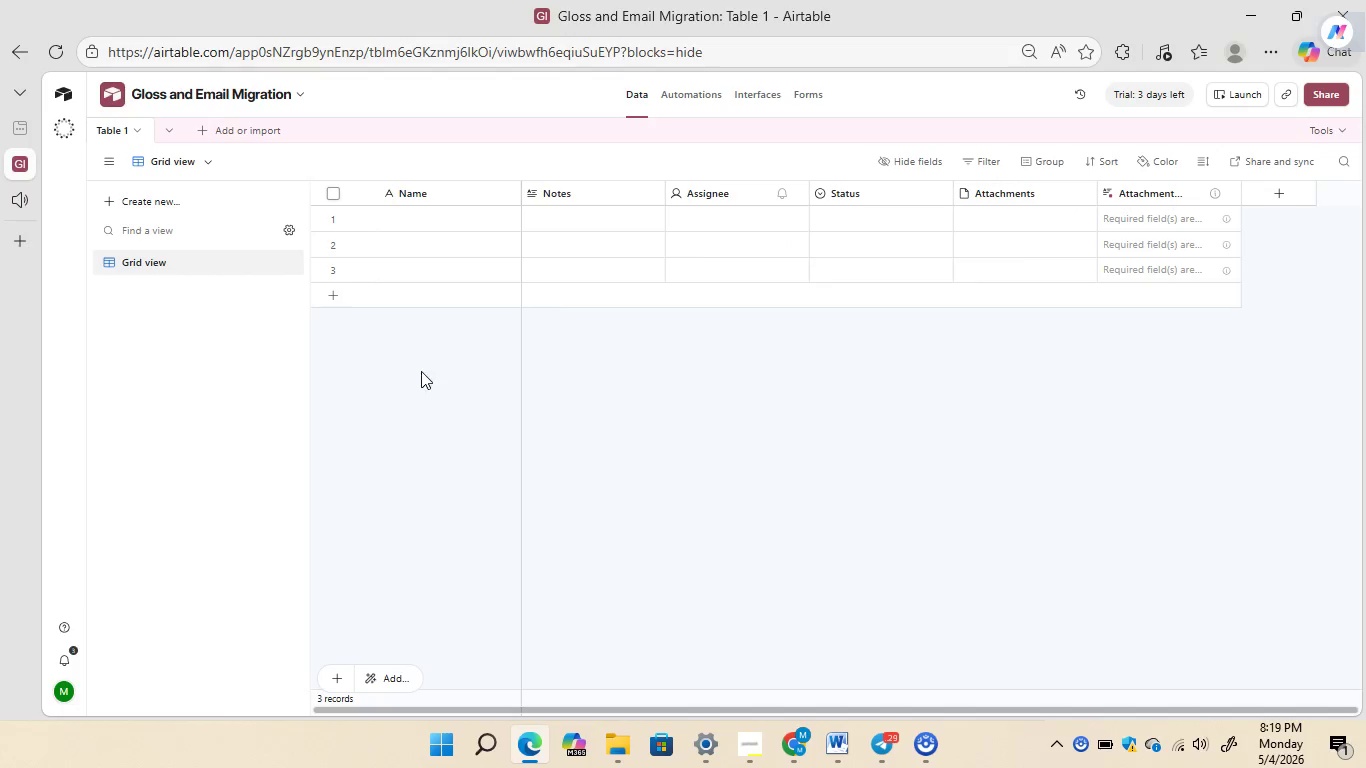 
wait(7.06)
 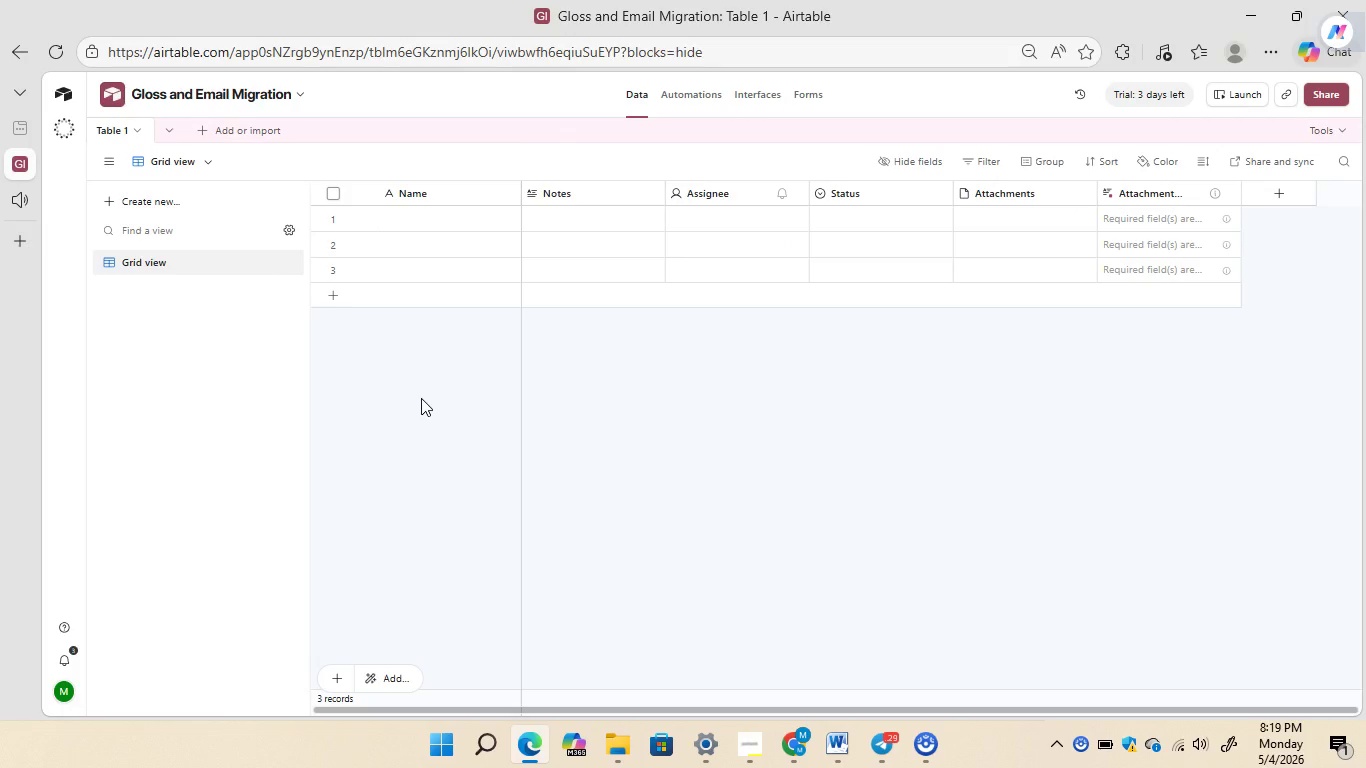 
right_click([451, 193])
 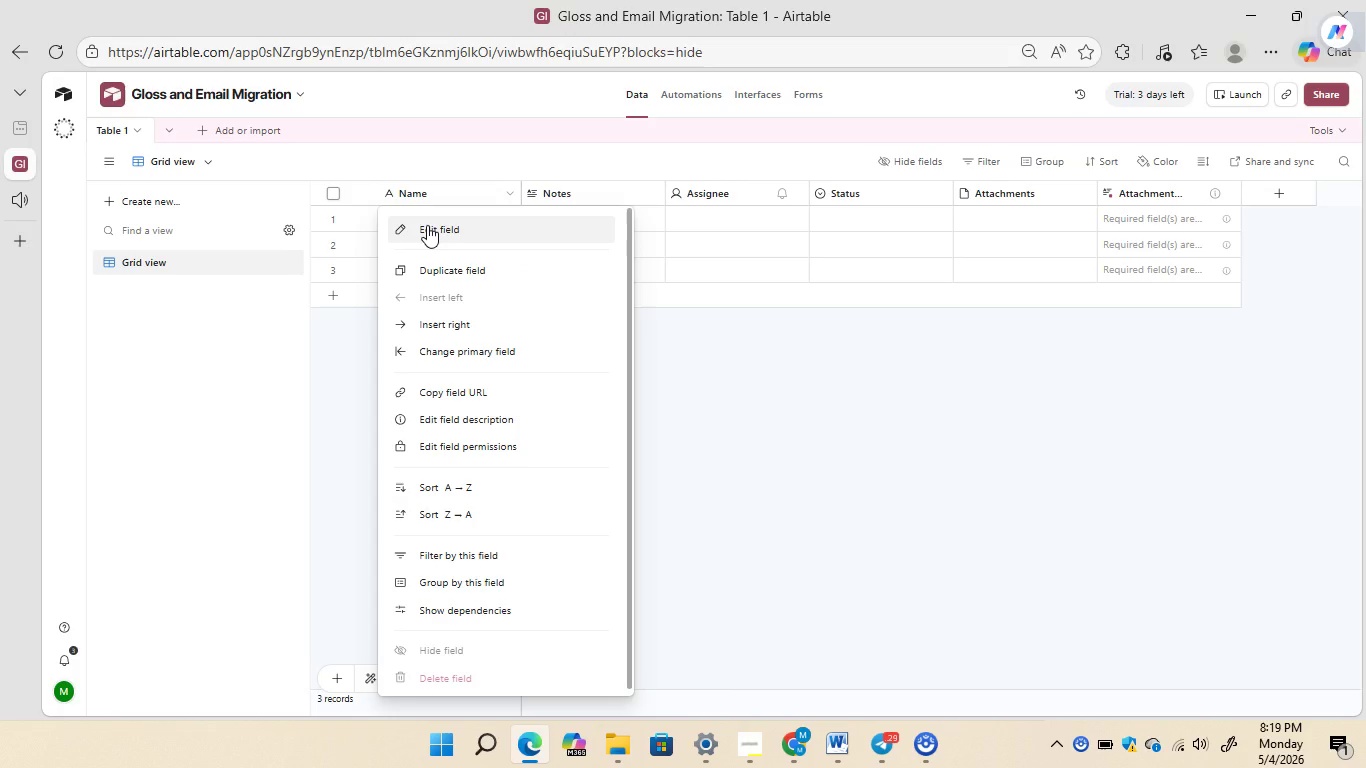 
left_click([427, 225])
 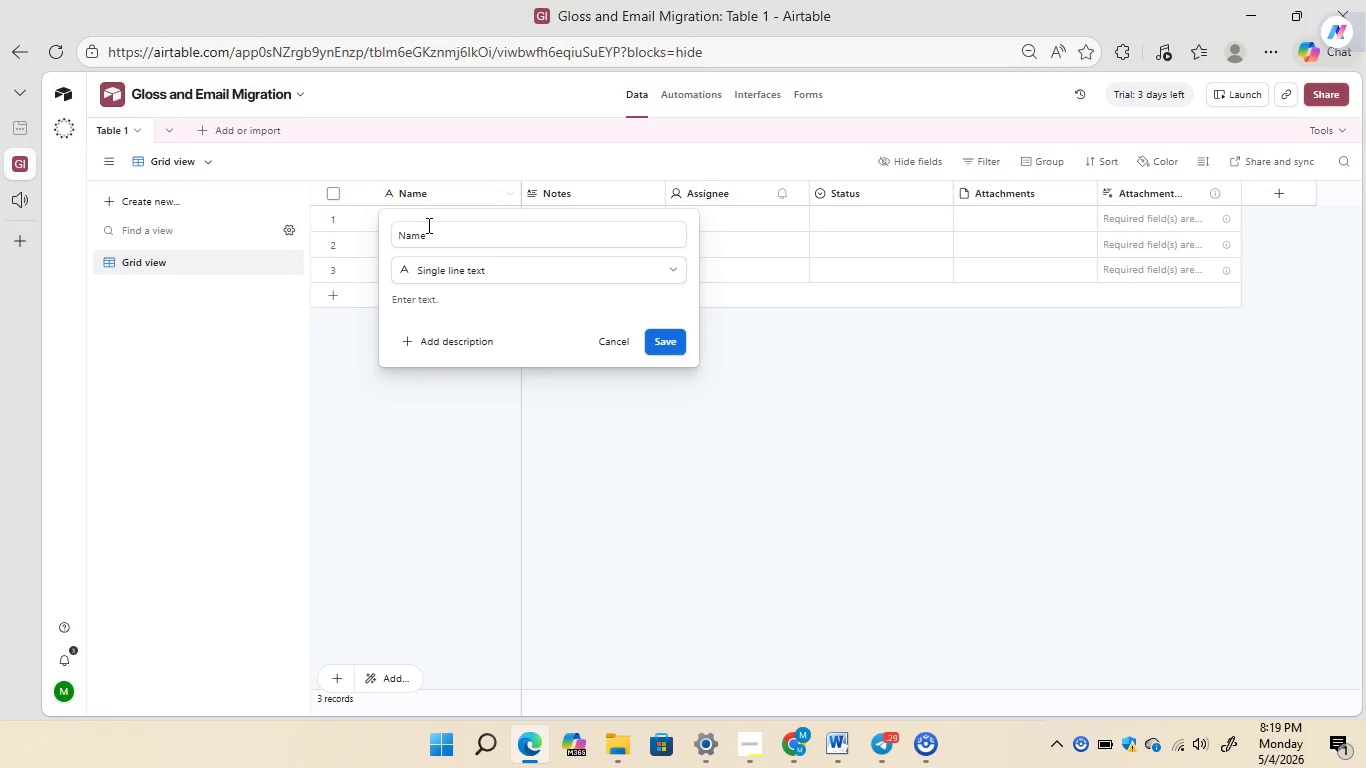 
left_click([427, 225])
 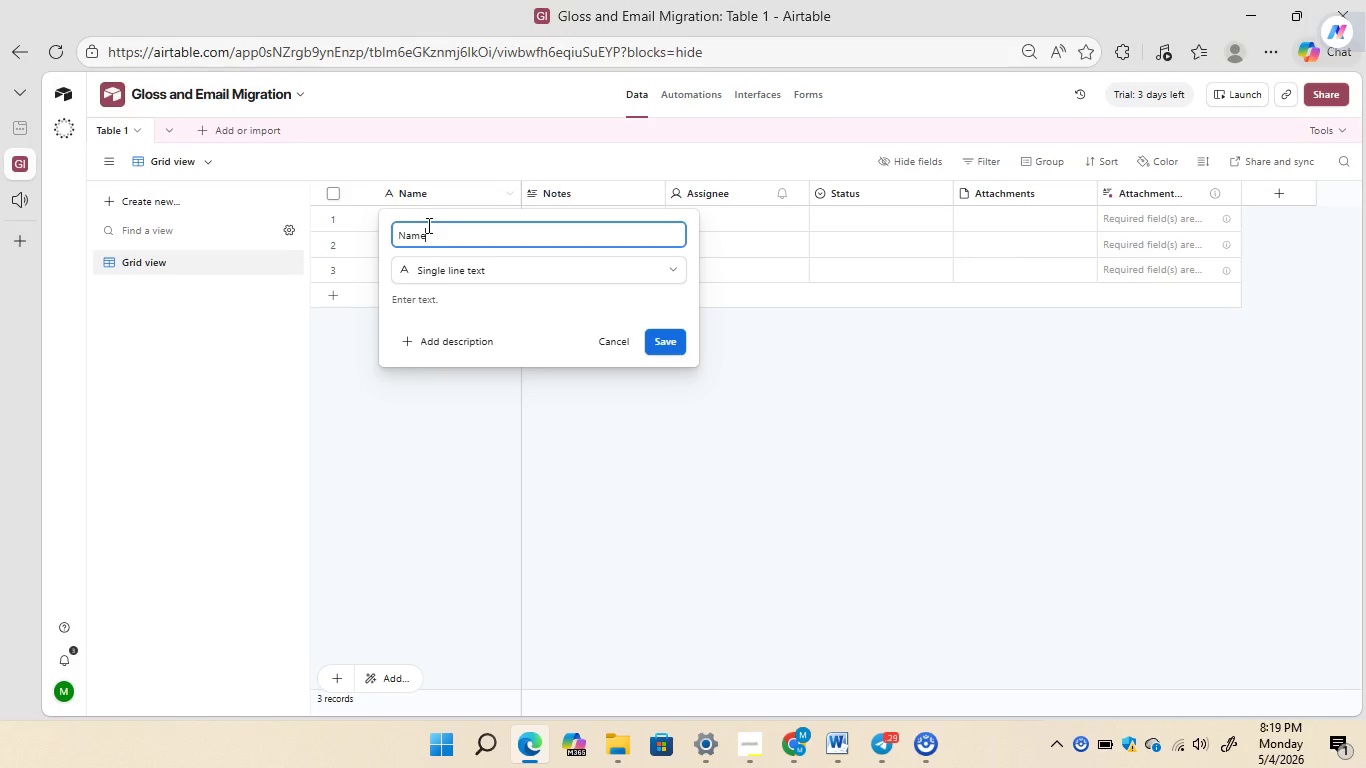 
key(Backspace)
key(Backspace)
key(Backspace)
key(Backspace)
type(Stylist Name)
 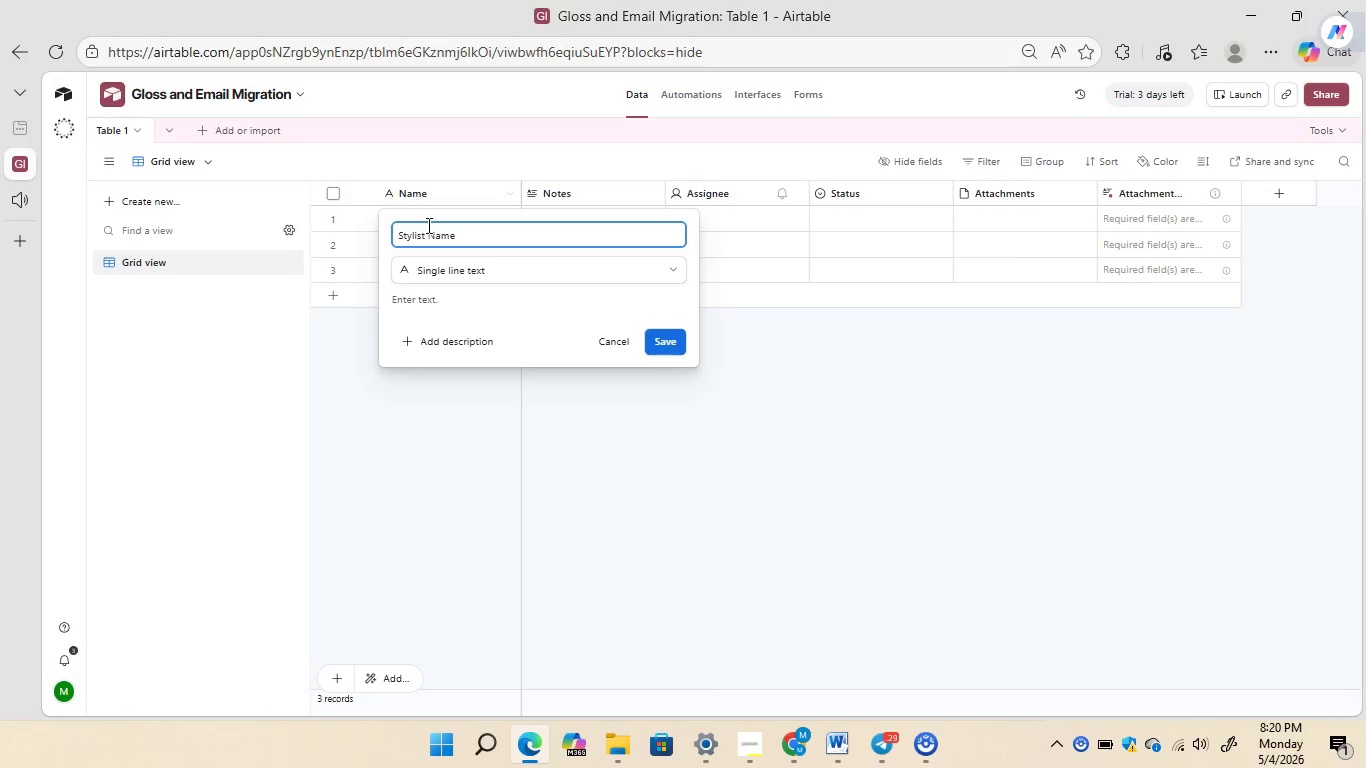 
wait(5.75)
 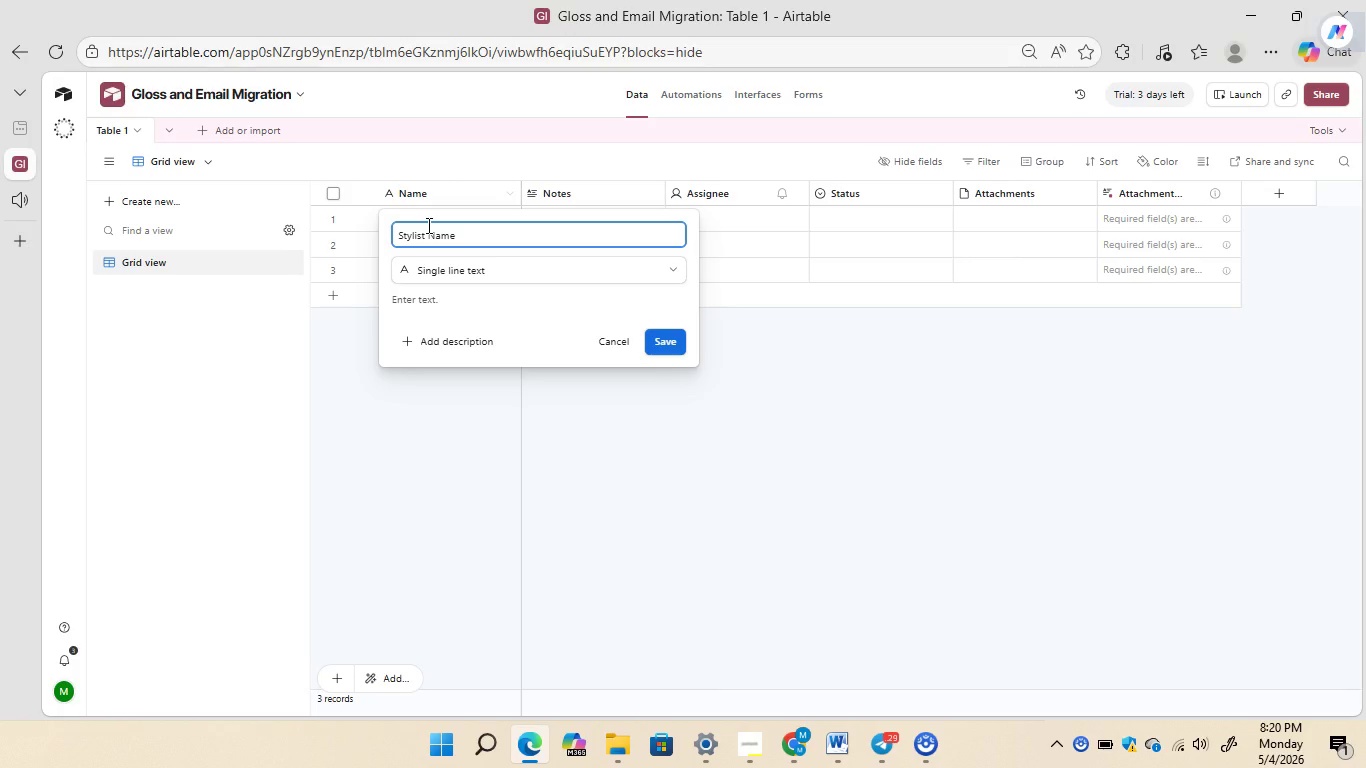 
left_click([666, 337])
 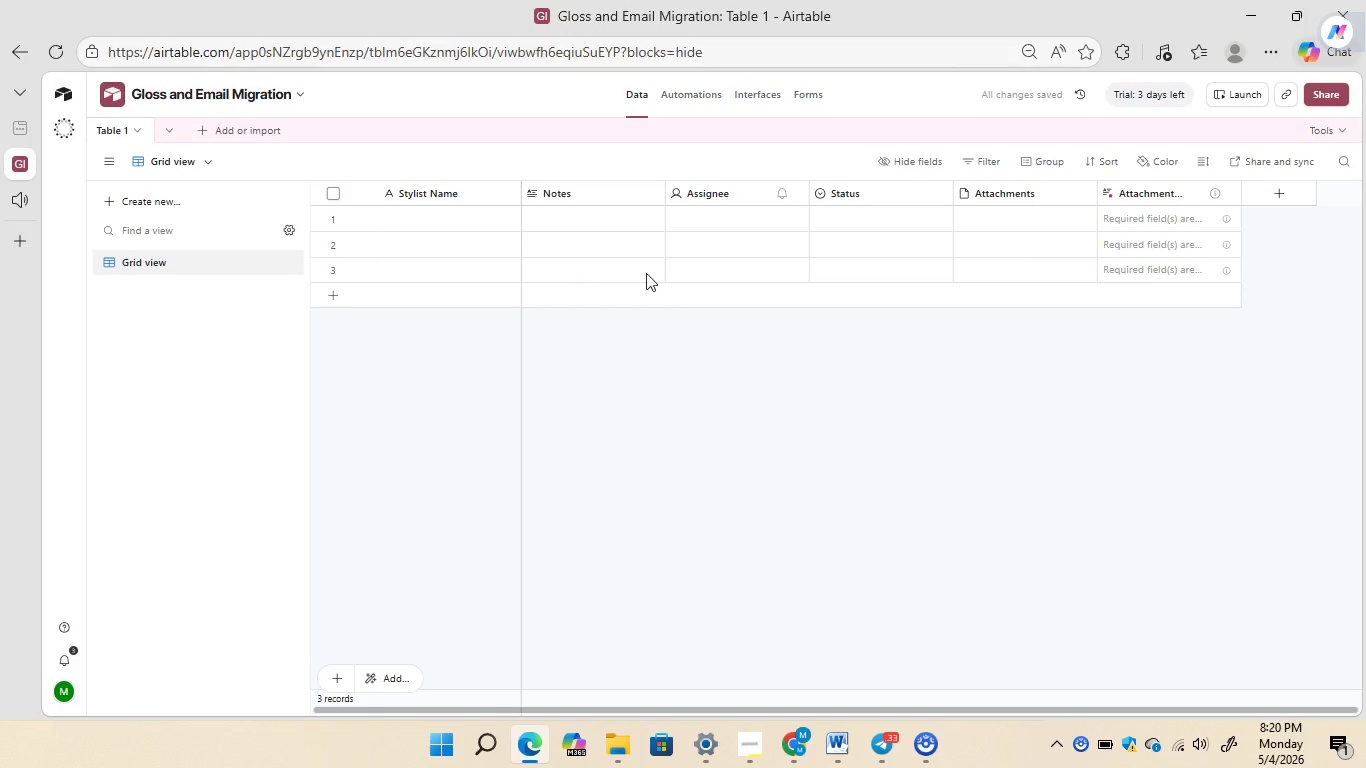 
wait(6.62)
 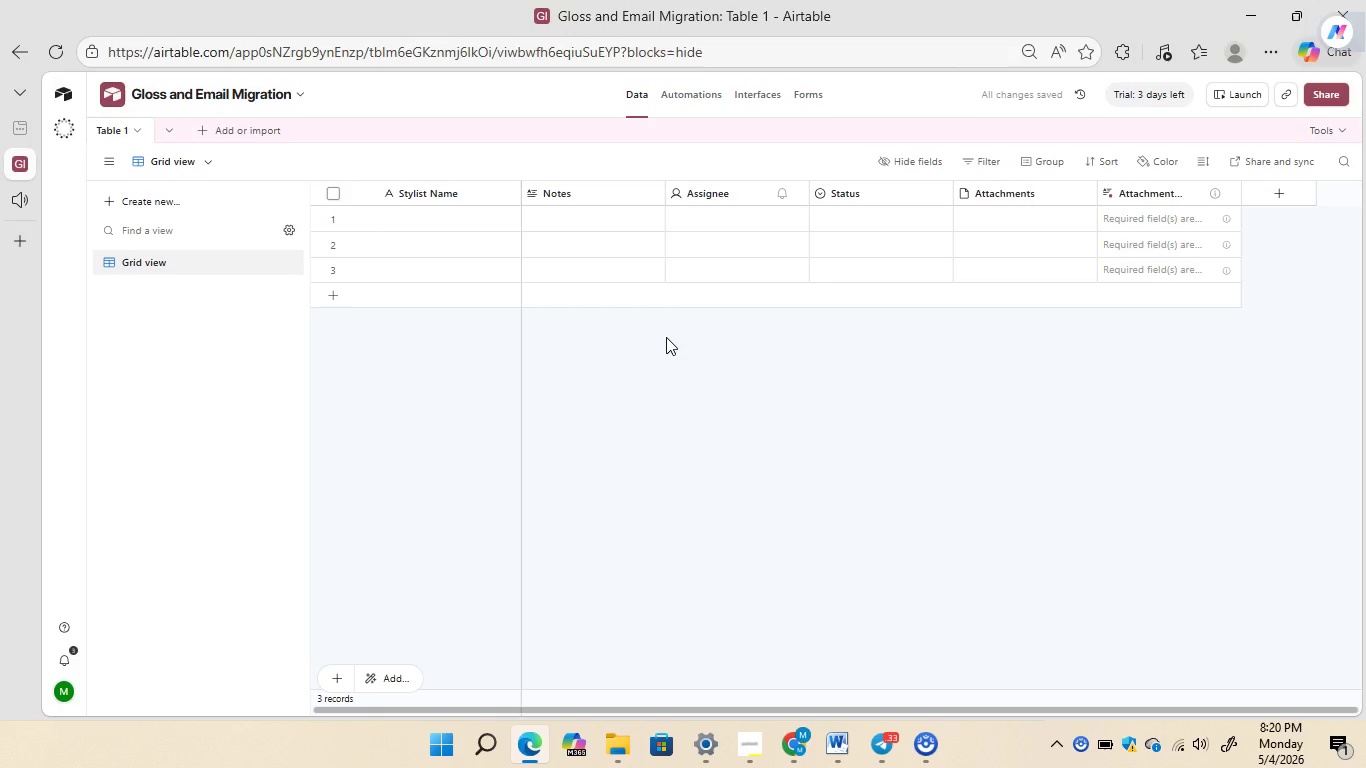 
right_click([605, 193])
 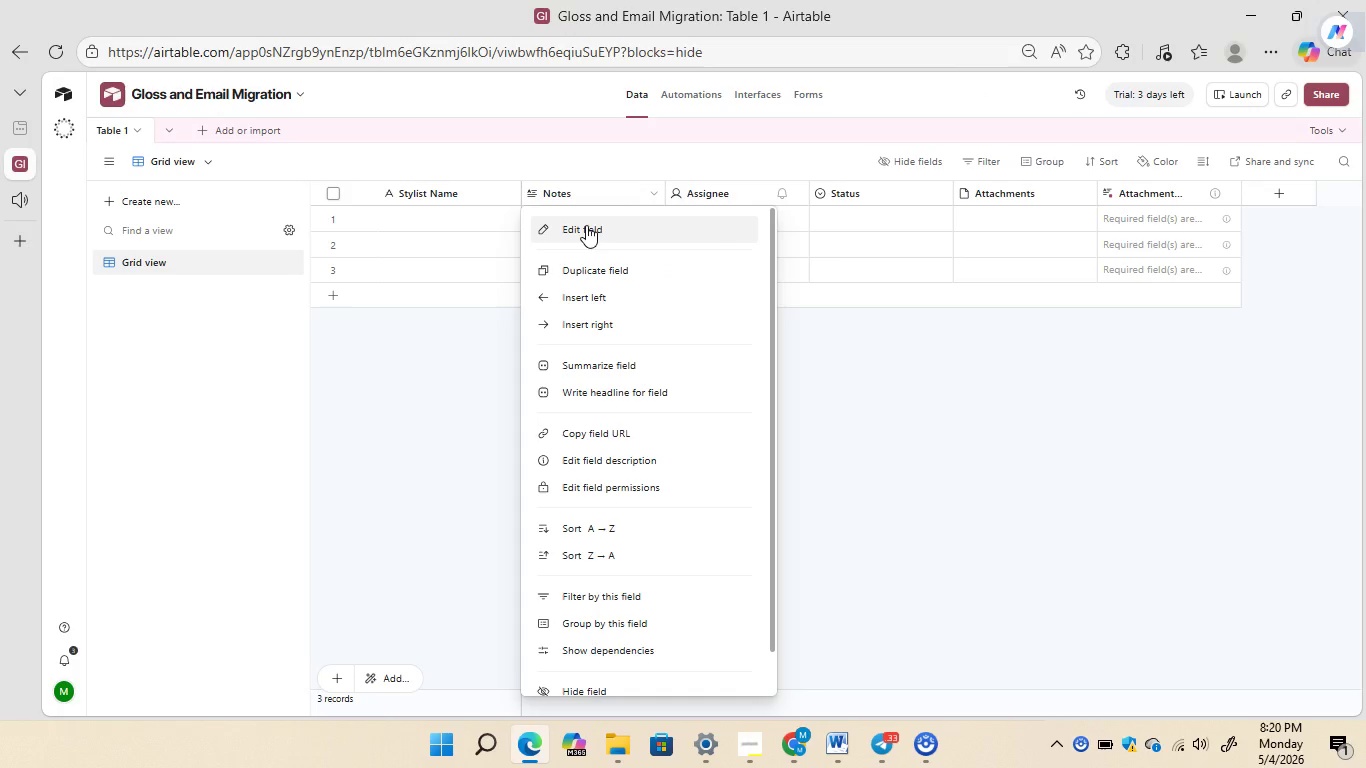 
left_click([586, 225])
 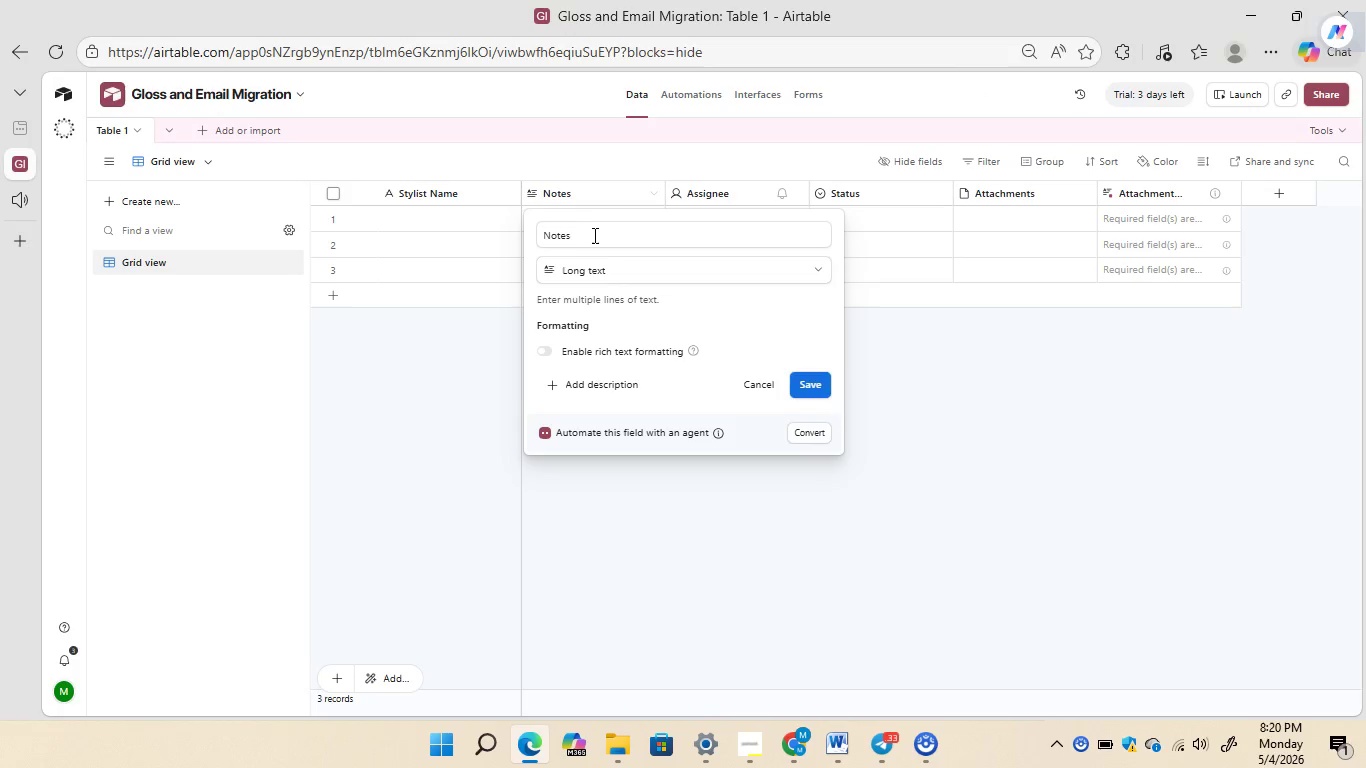 
left_click([599, 239])
 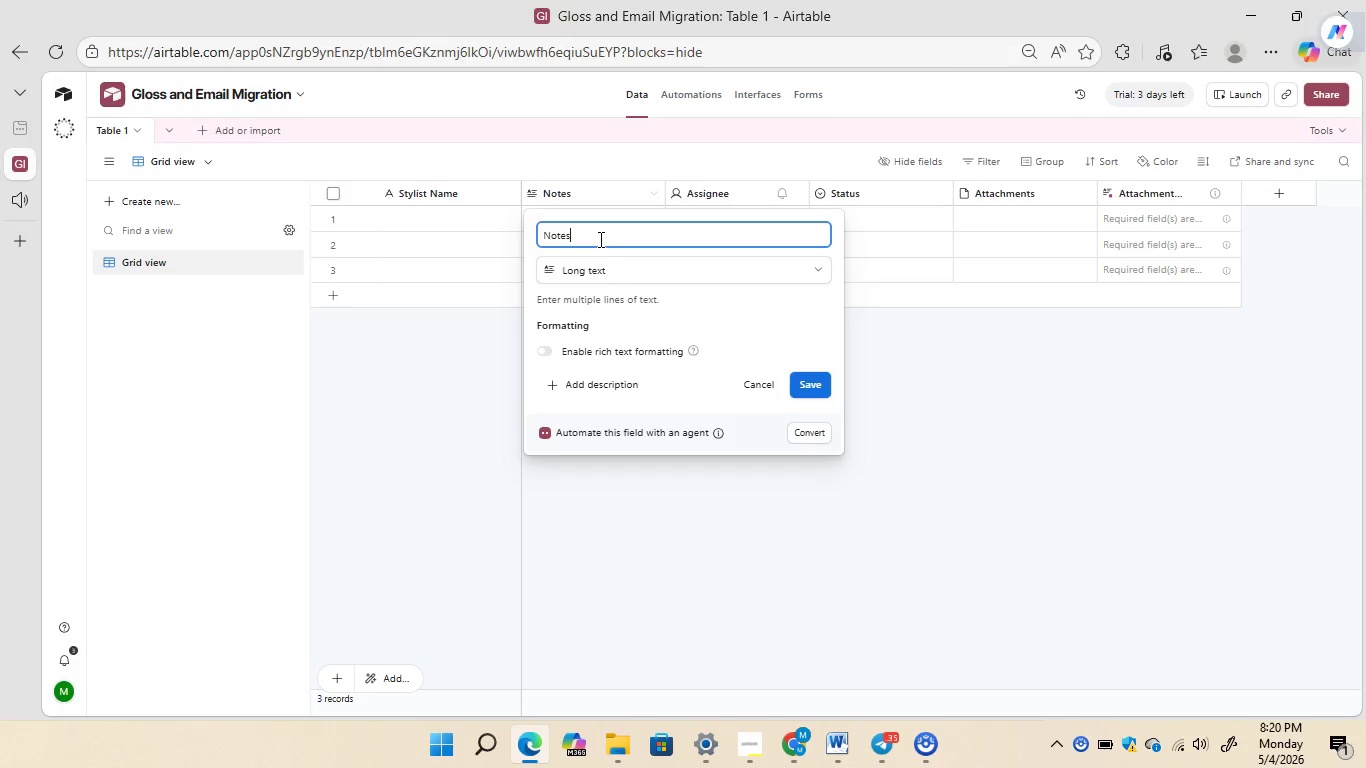 
key(Backspace)
key(Backspace)
key(Backspace)
key(Backspace)
key(Backspace)
type(Current Legacy)
 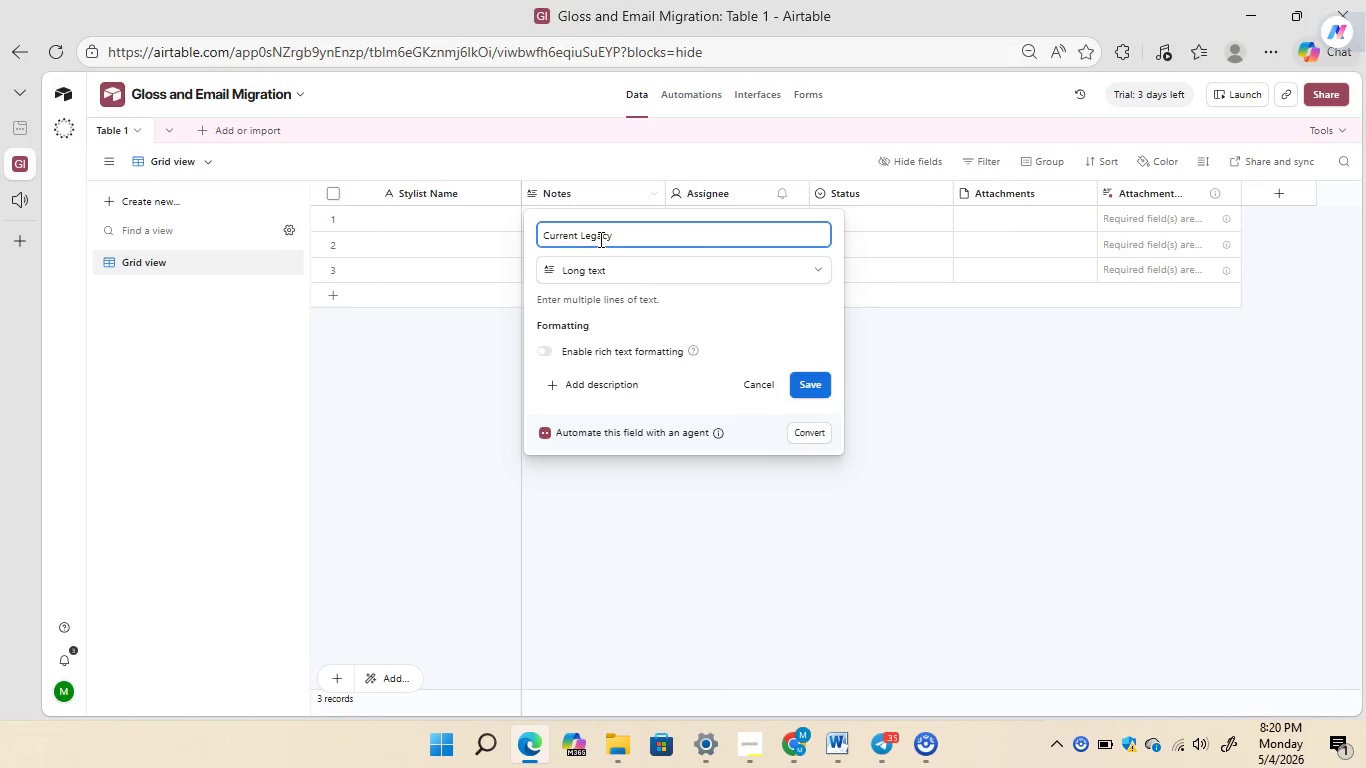 
left_click([609, 266])
 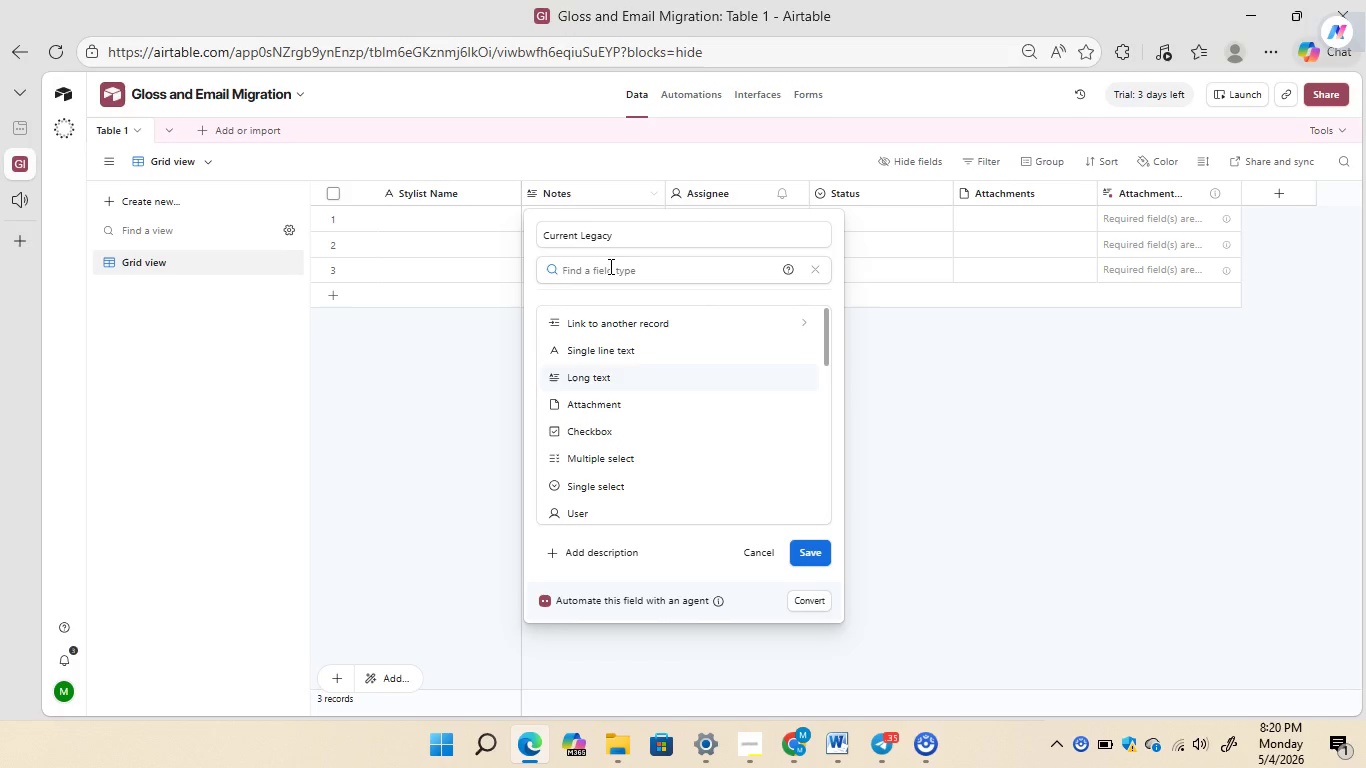 
type(ema)
 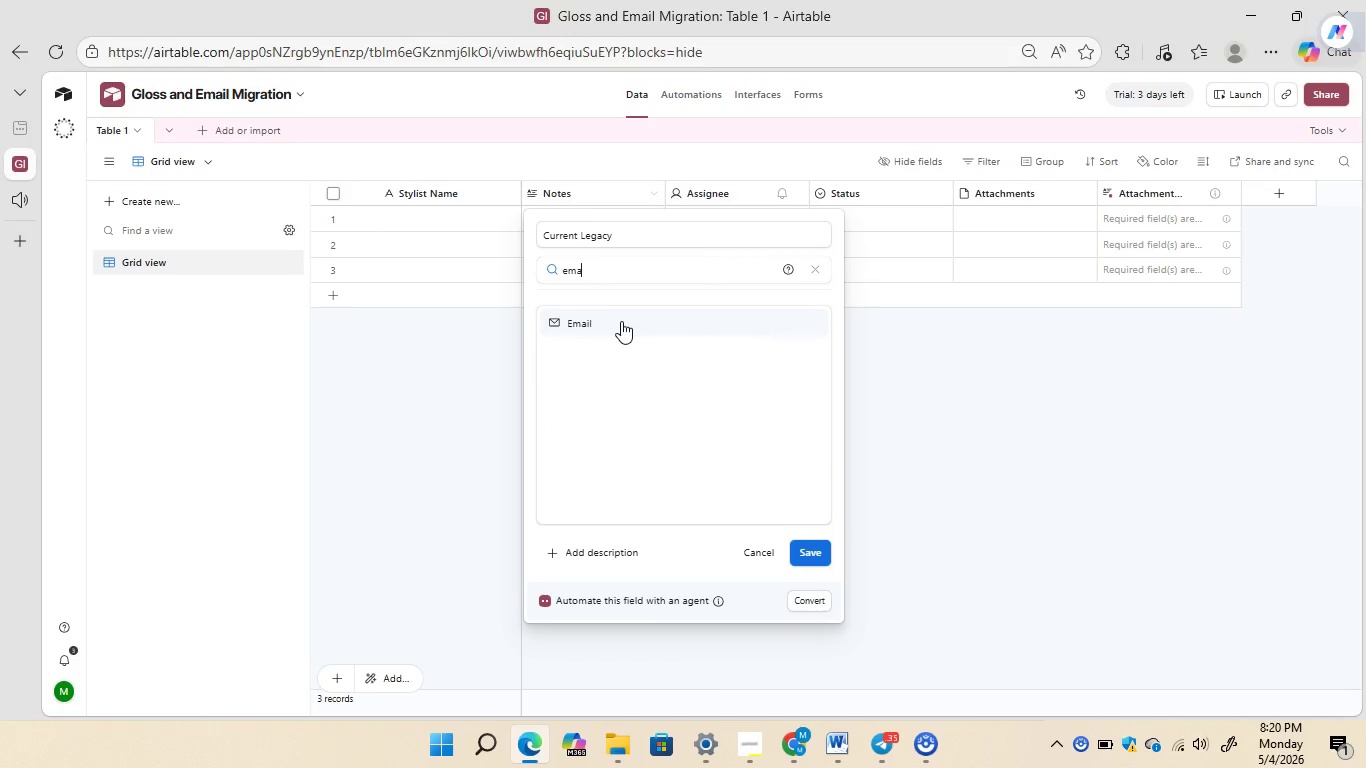 
left_click([621, 324])
 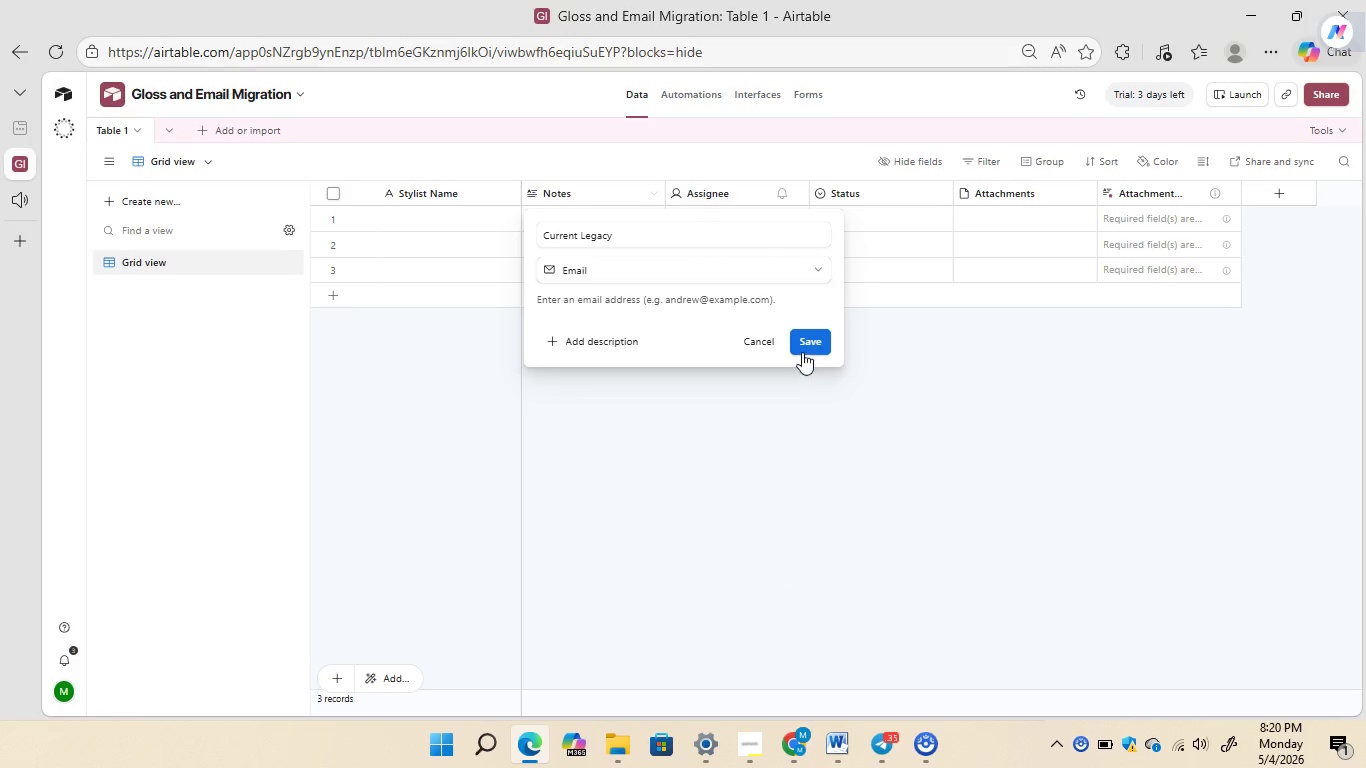 
left_click([808, 344])
 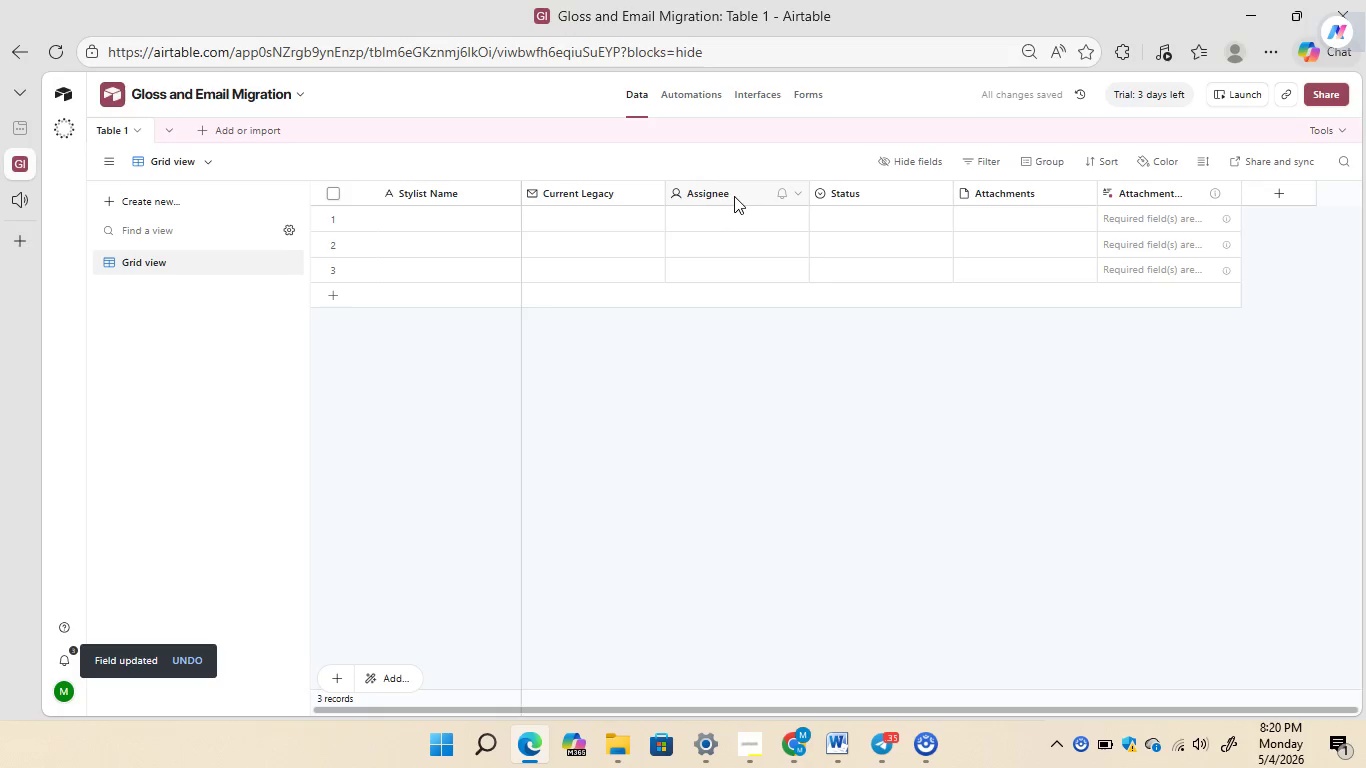 
right_click([732, 192])
 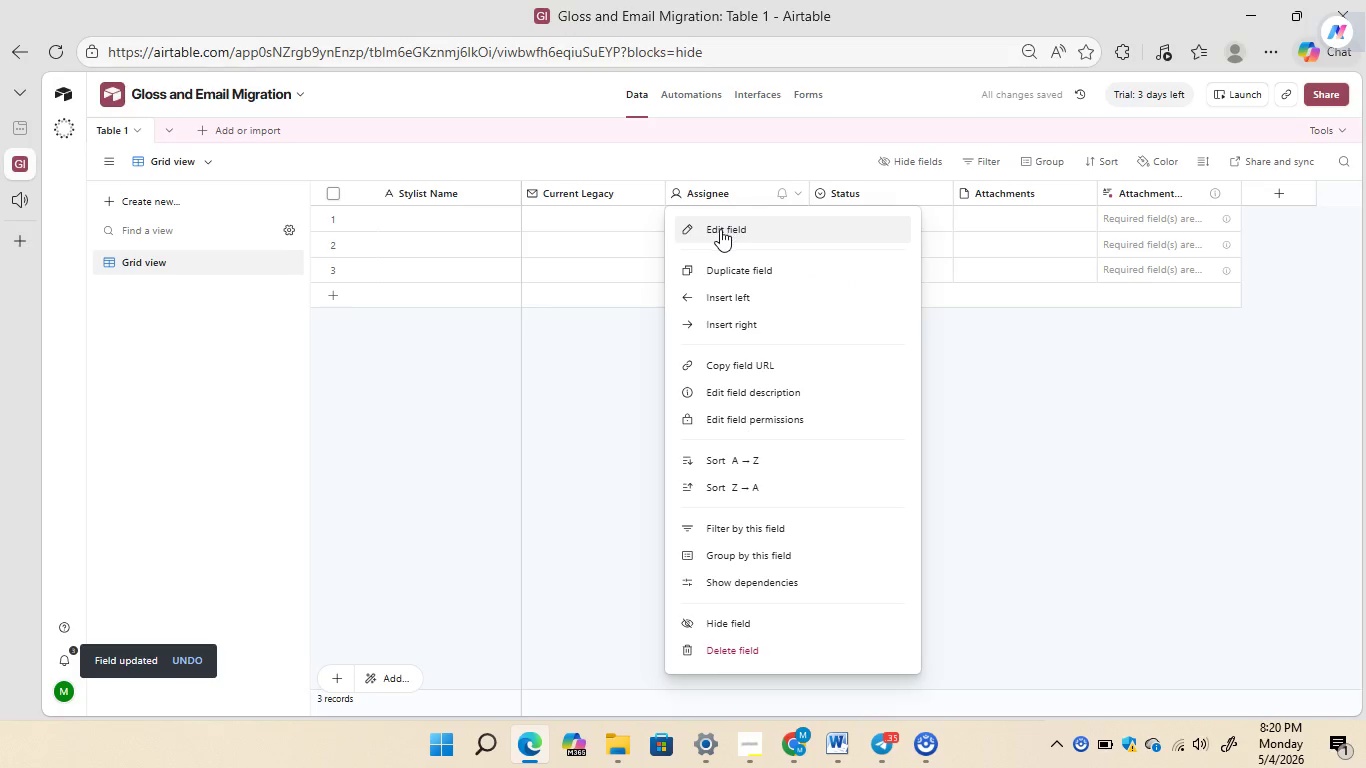 
left_click([720, 229])
 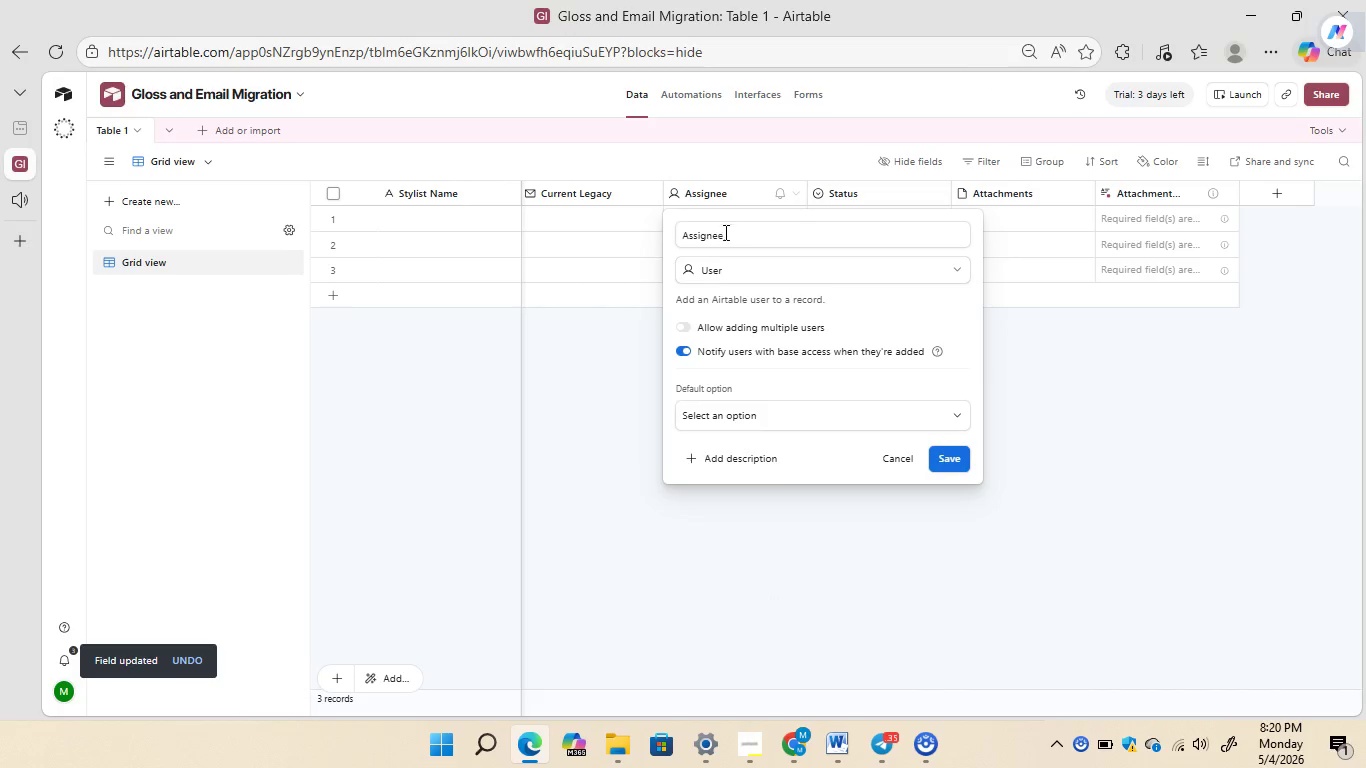 
left_click([745, 239])
 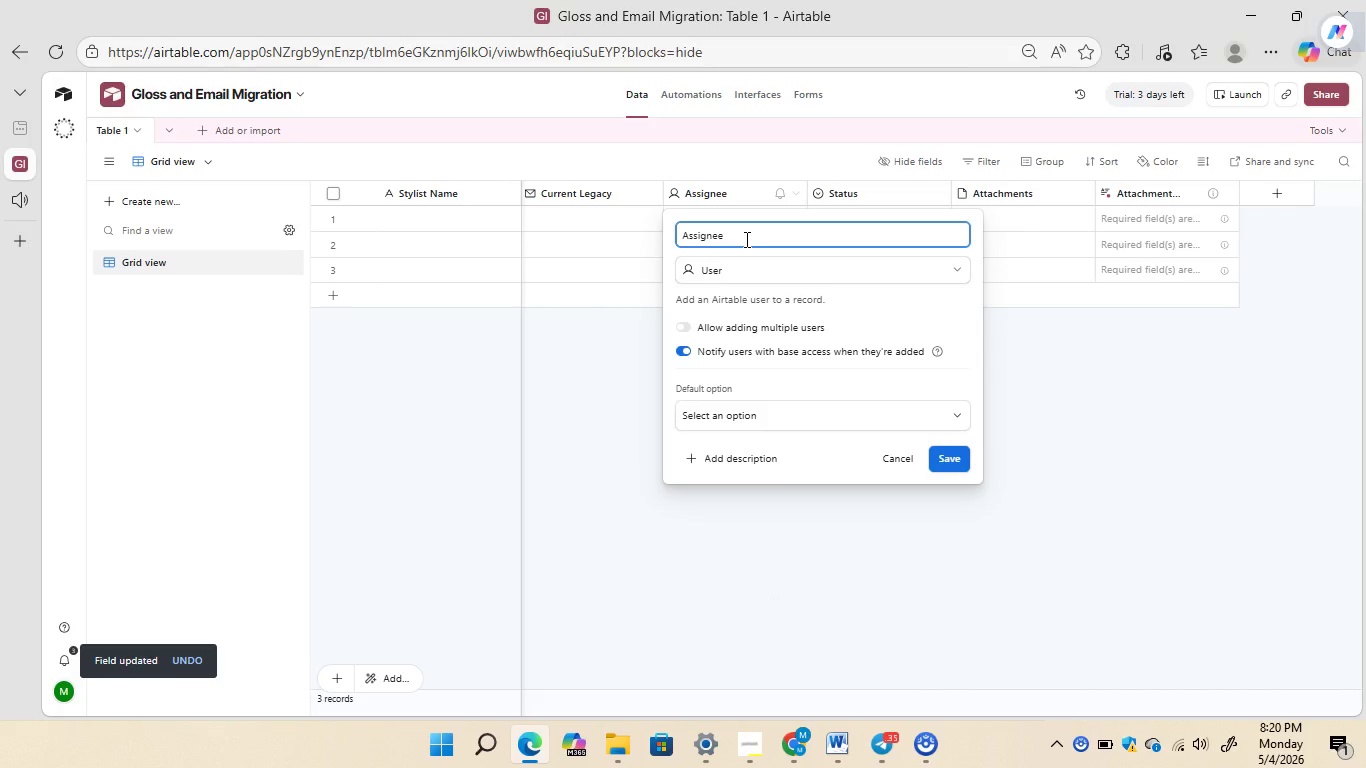 
key(Backspace)
key(Backspace)
key(Backspace)
key(Backspace)
key(Backspace)
key(Backspace)
key(Backspace)
key(Backspace)
type(Migration Status)
 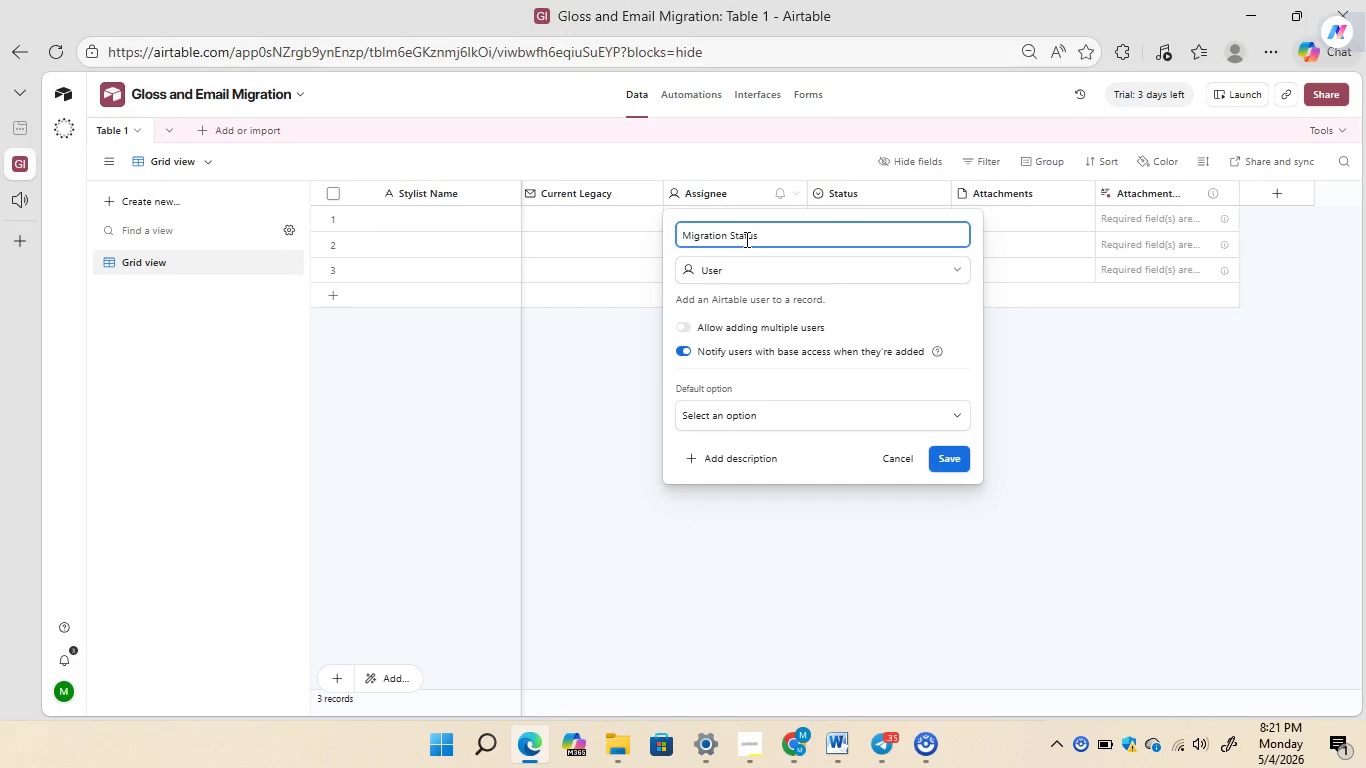 
wait(5.34)
 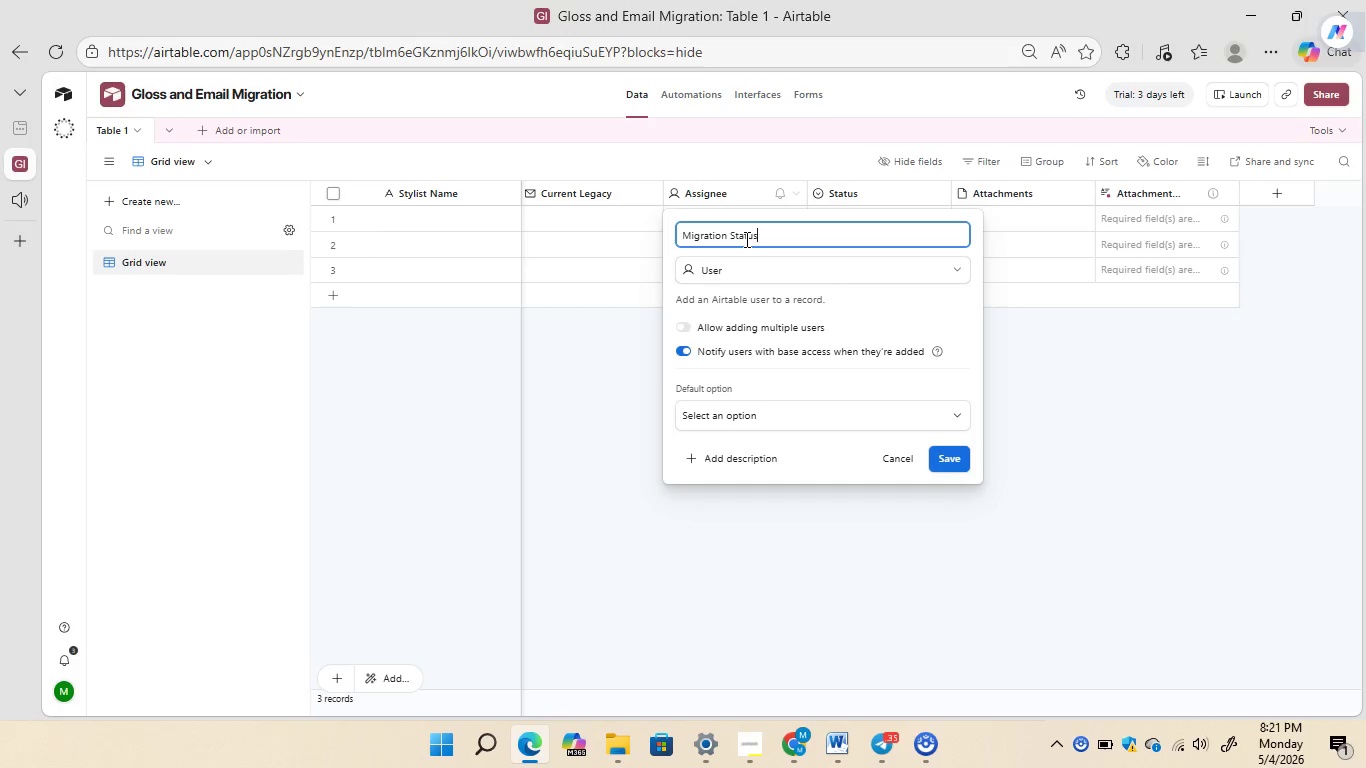 
left_click([757, 267])
 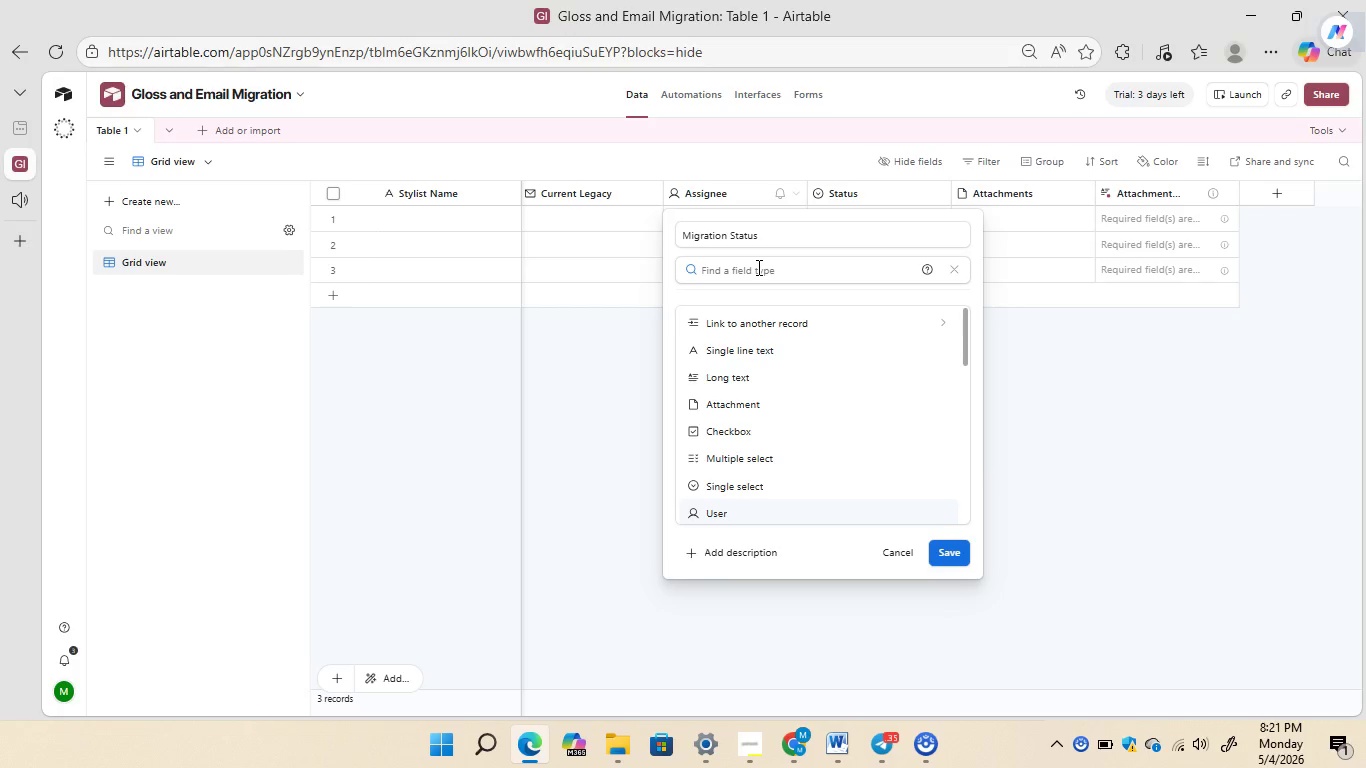 
type(single select)
 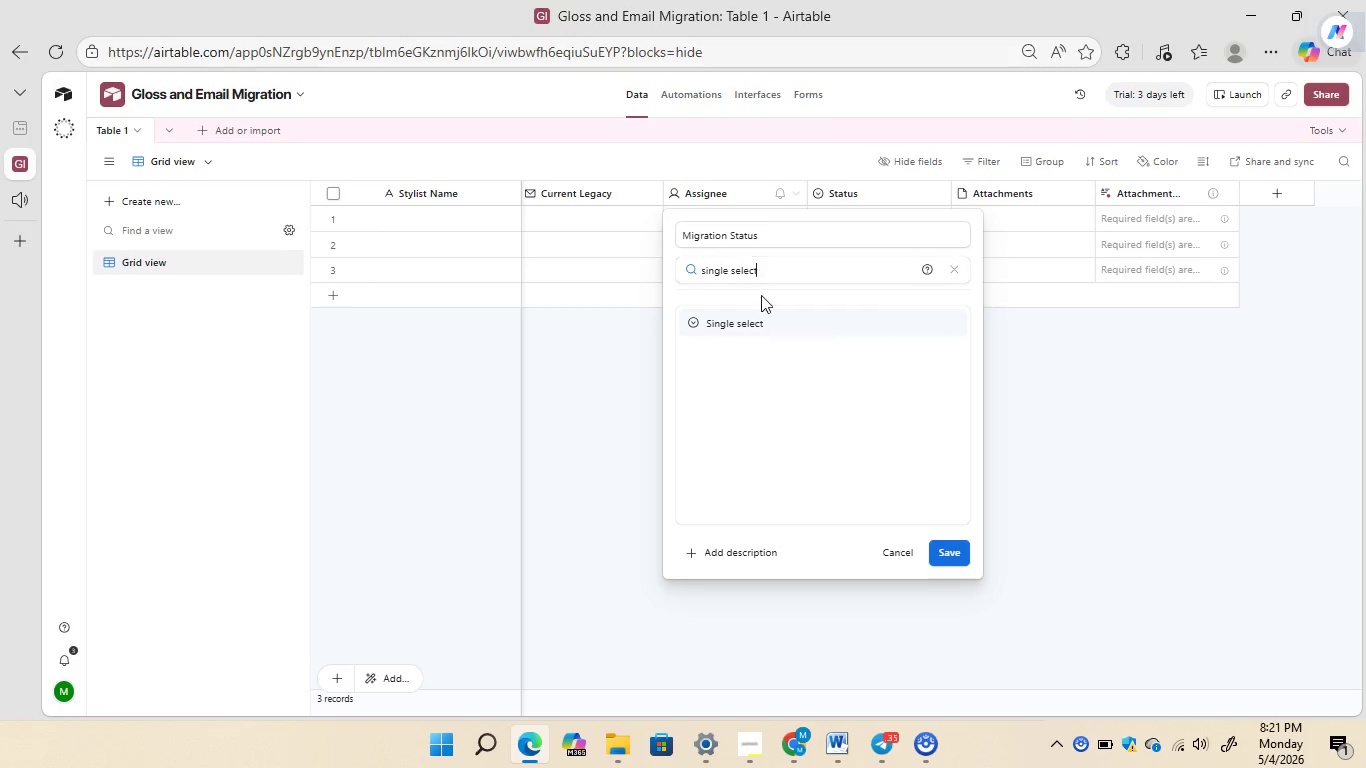 
left_click([760, 316])
 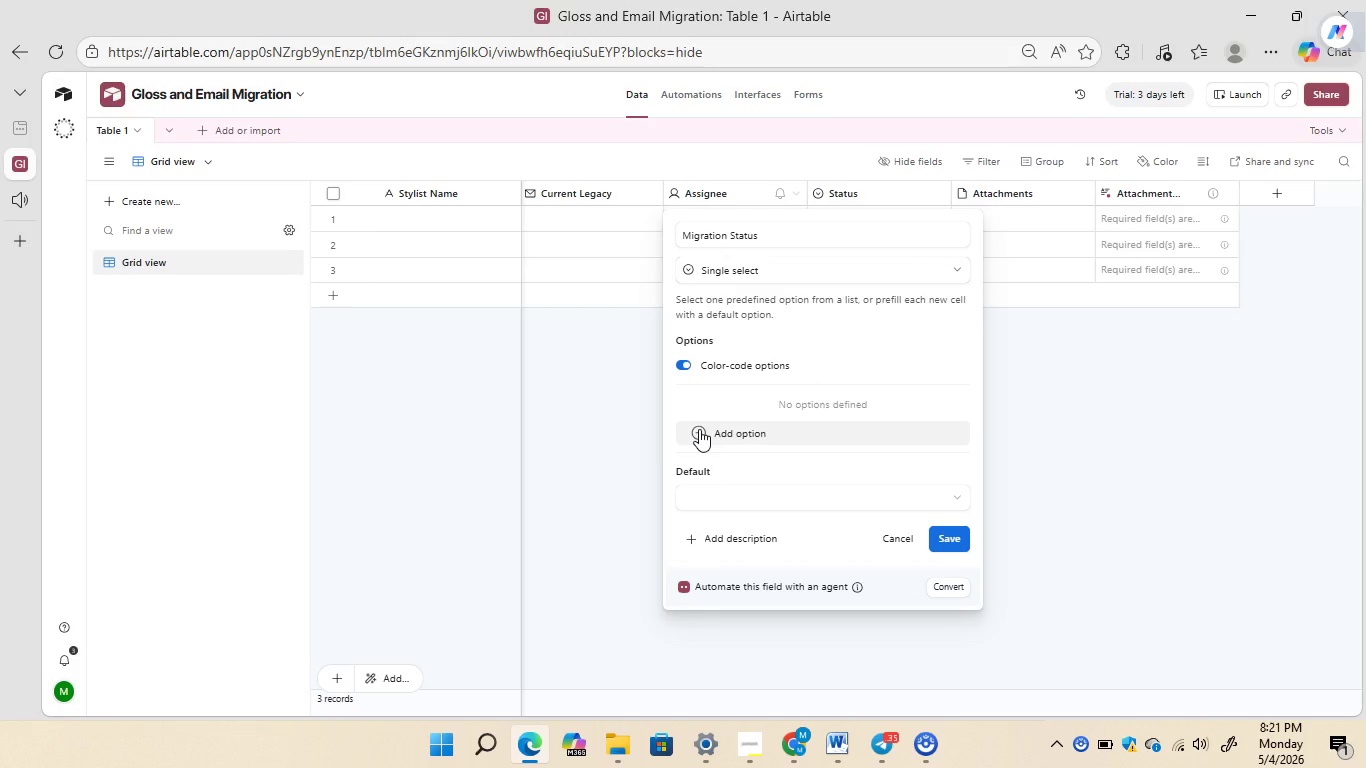 
left_click([699, 429])
 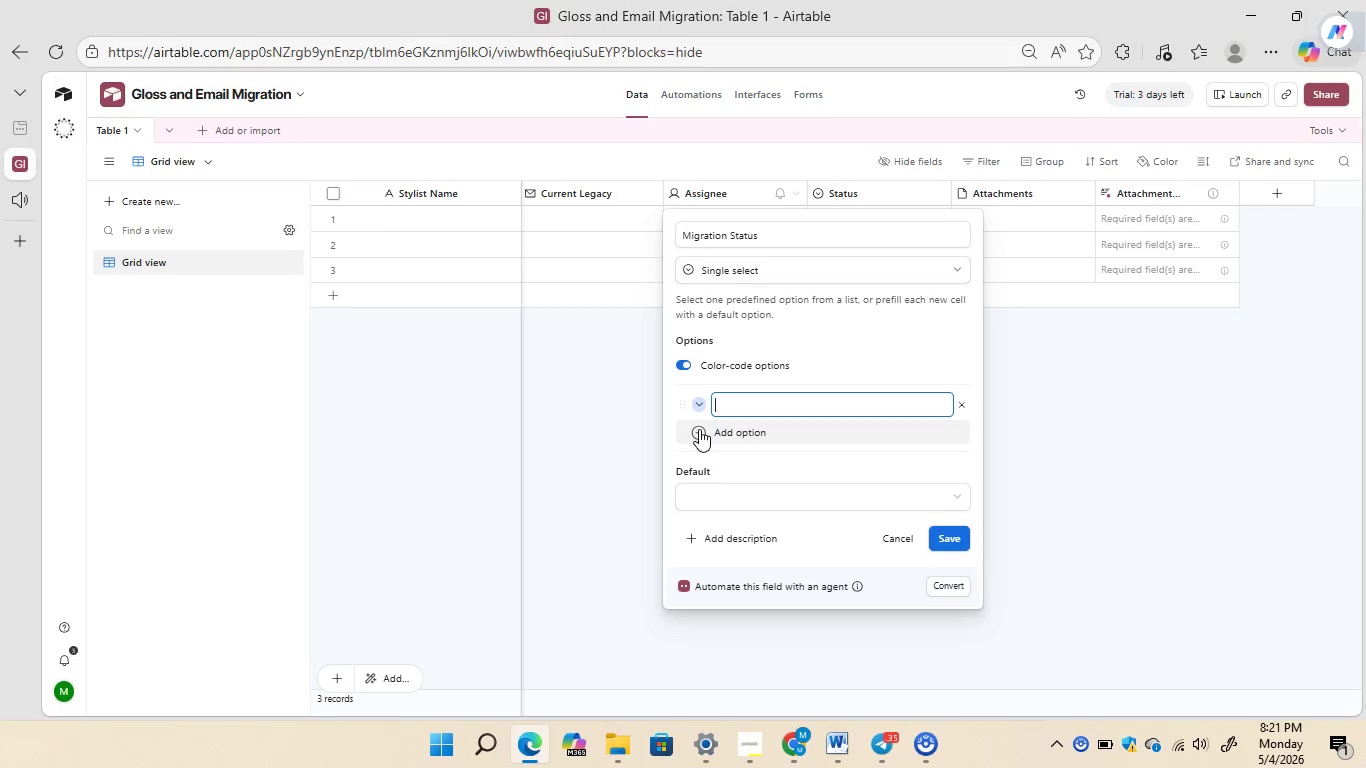 
type(Not Started)
 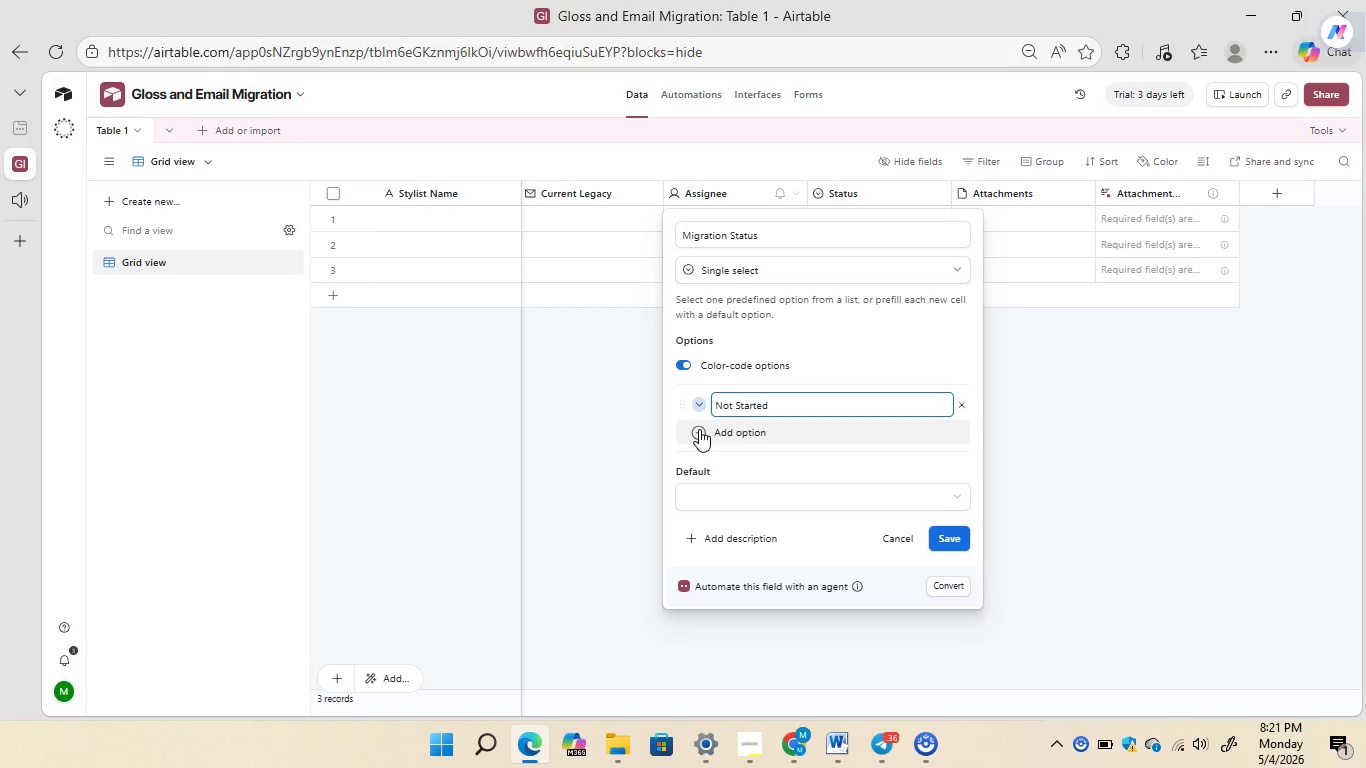 
left_click([699, 429])
 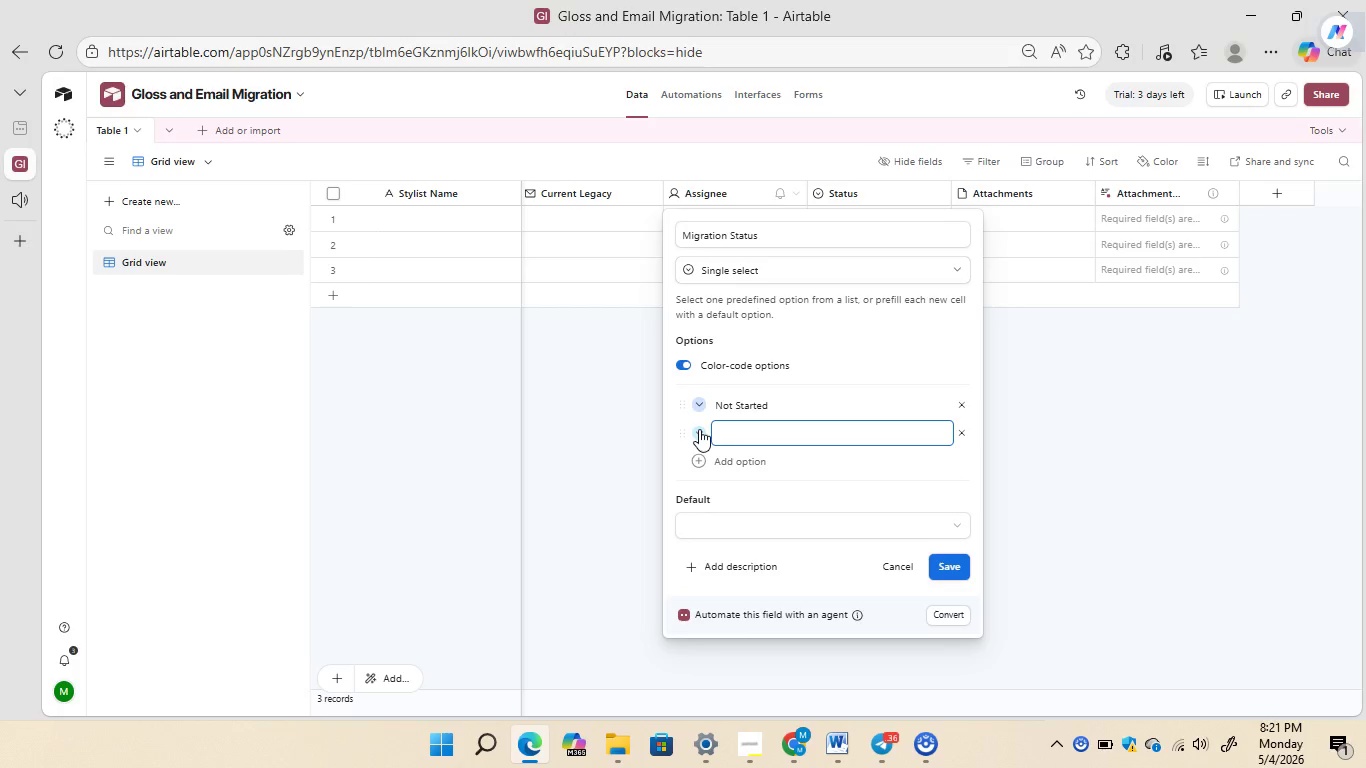 
type(Credentails)
 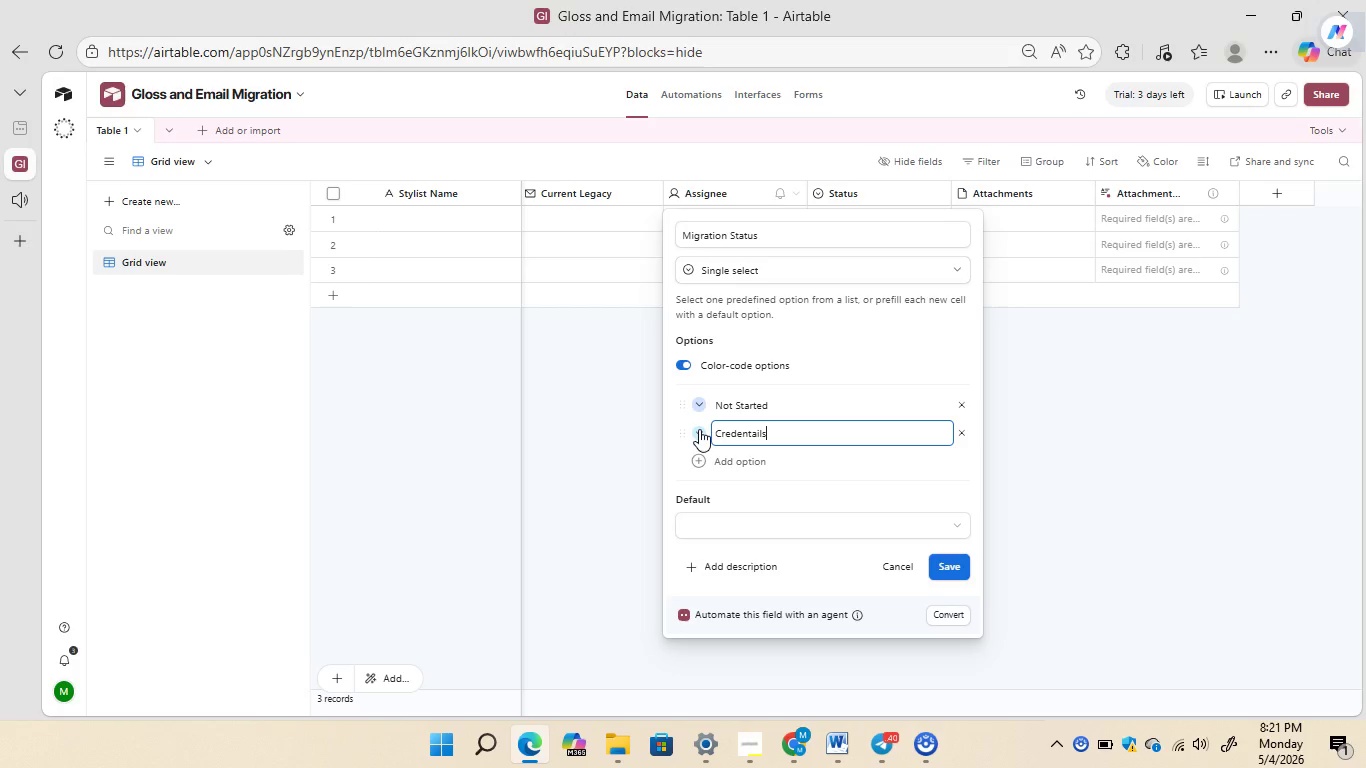 
wait(8.38)
 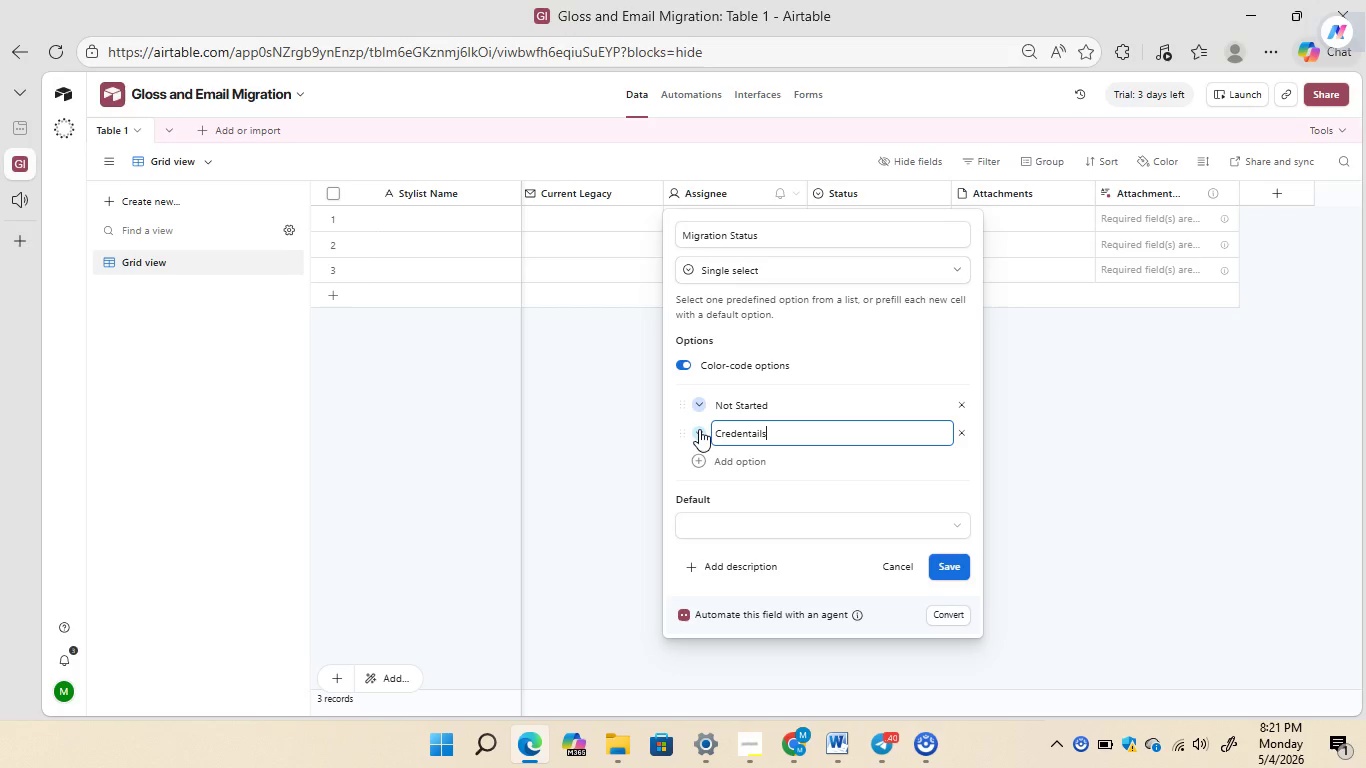 
key(Space)
 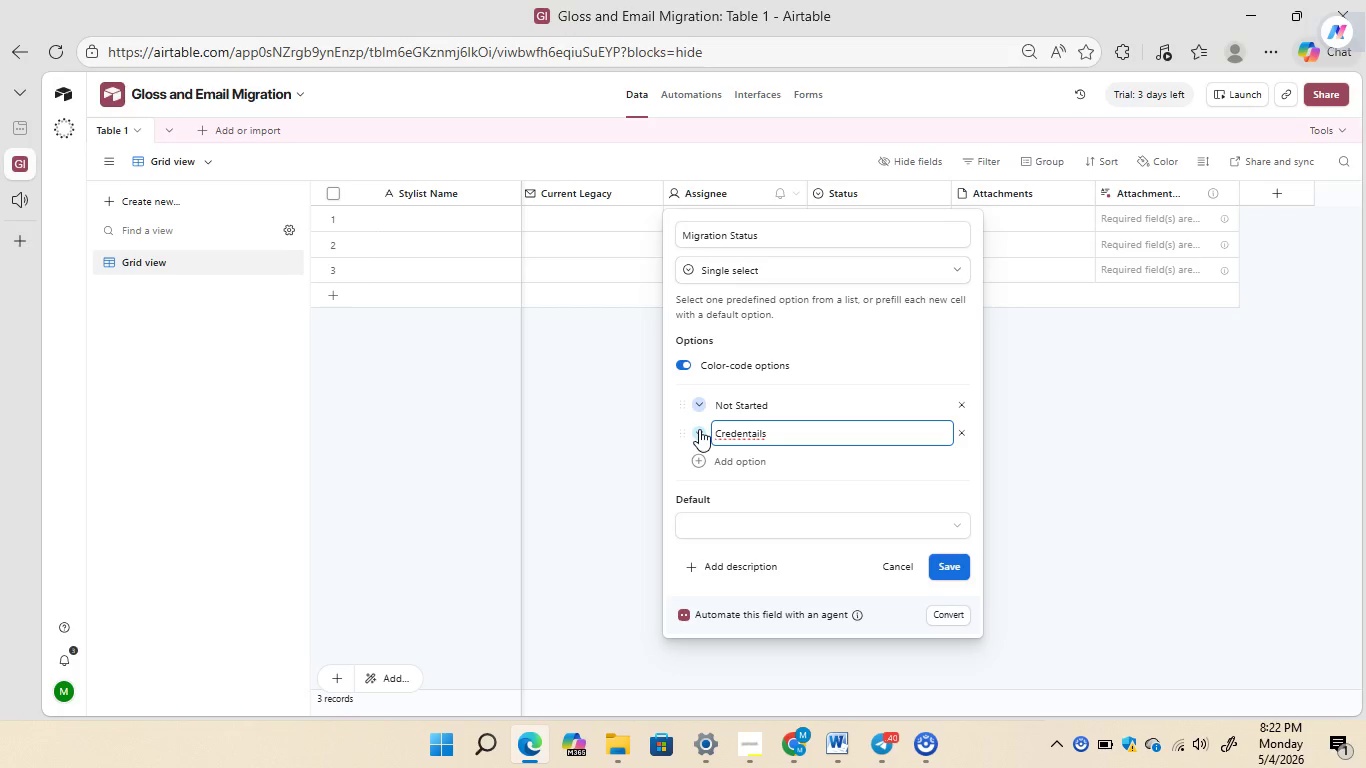 
key(Shift+I)
 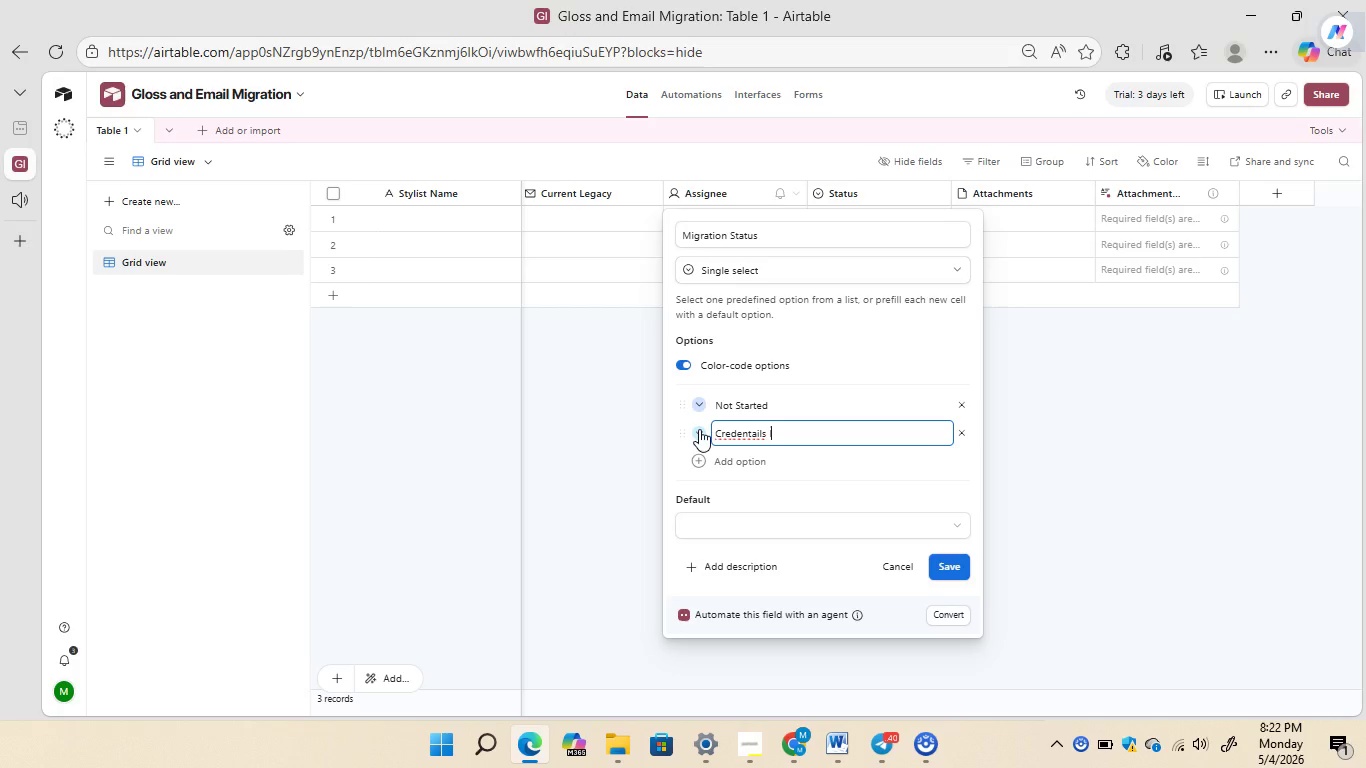 
wait(5.8)
 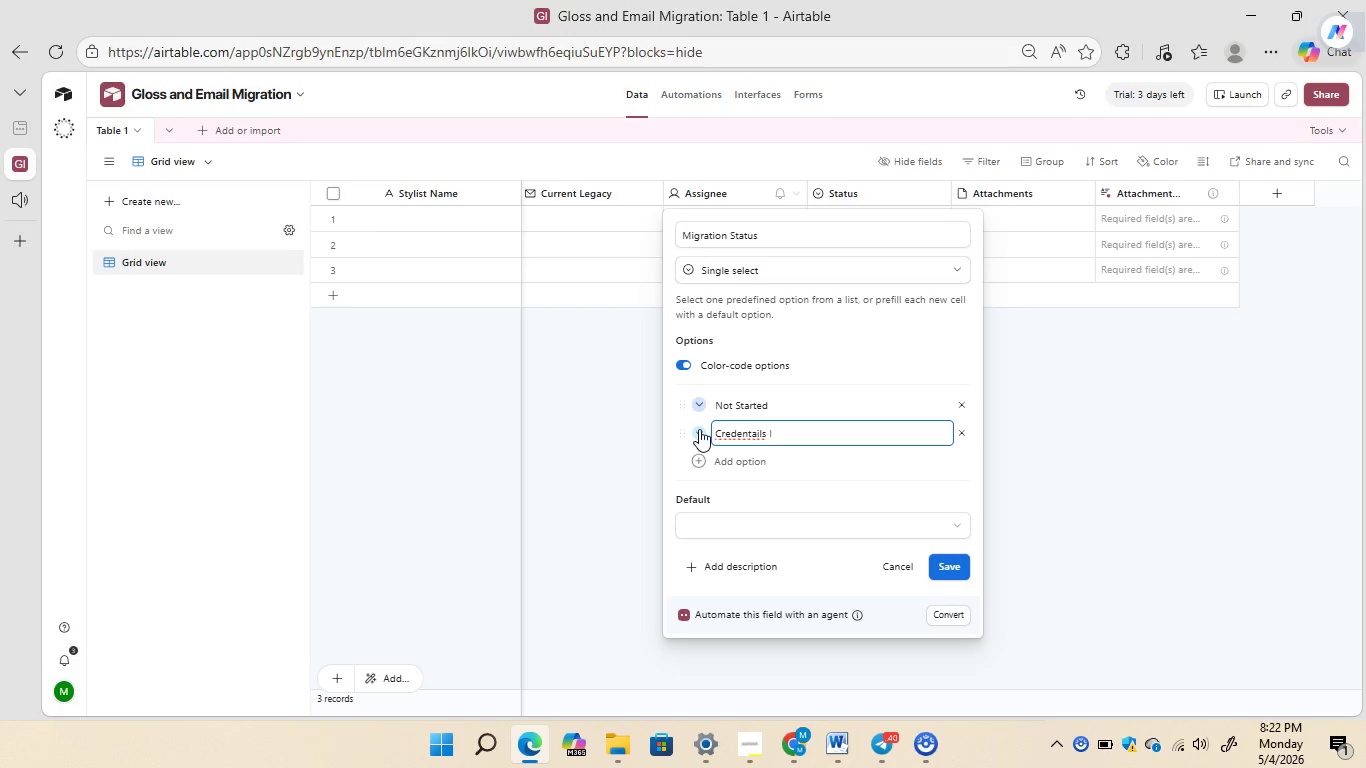 
type(ssued)
 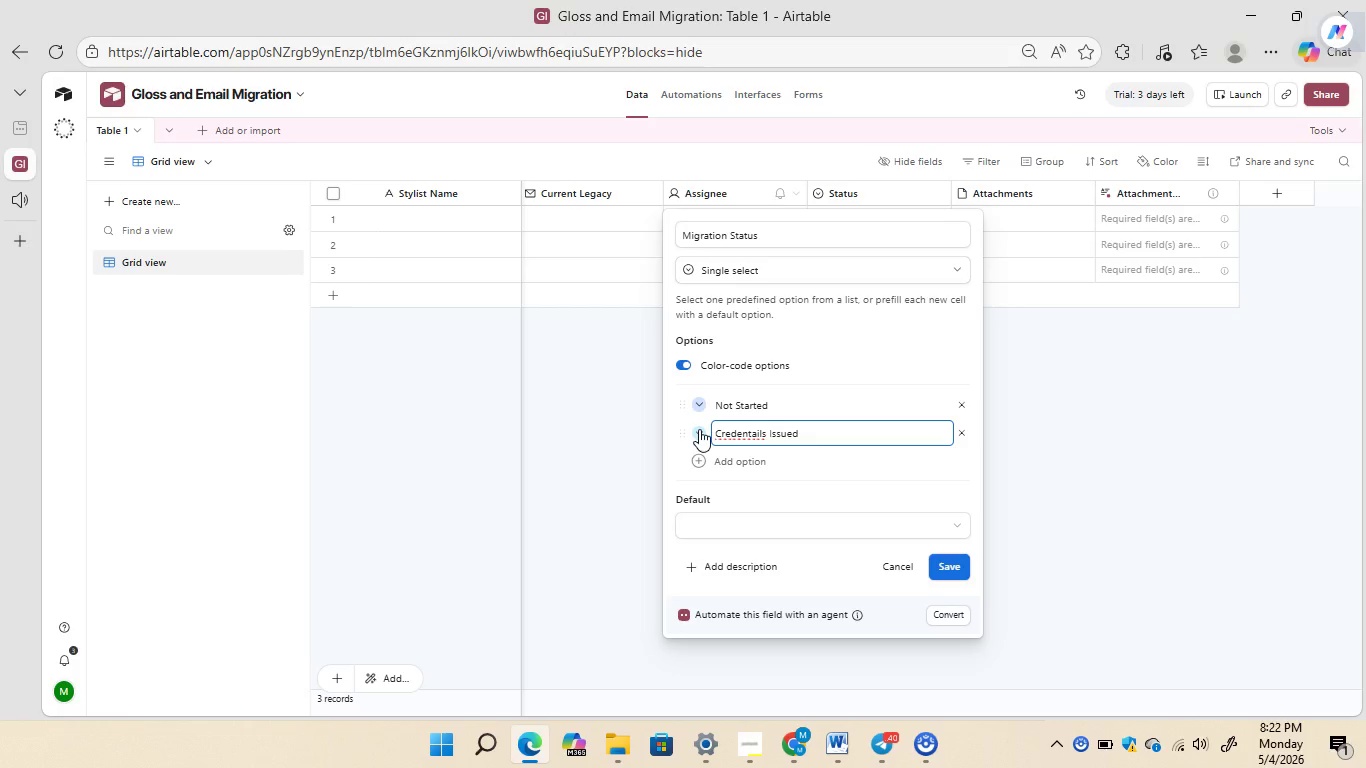 
key(ArrowLeft)
 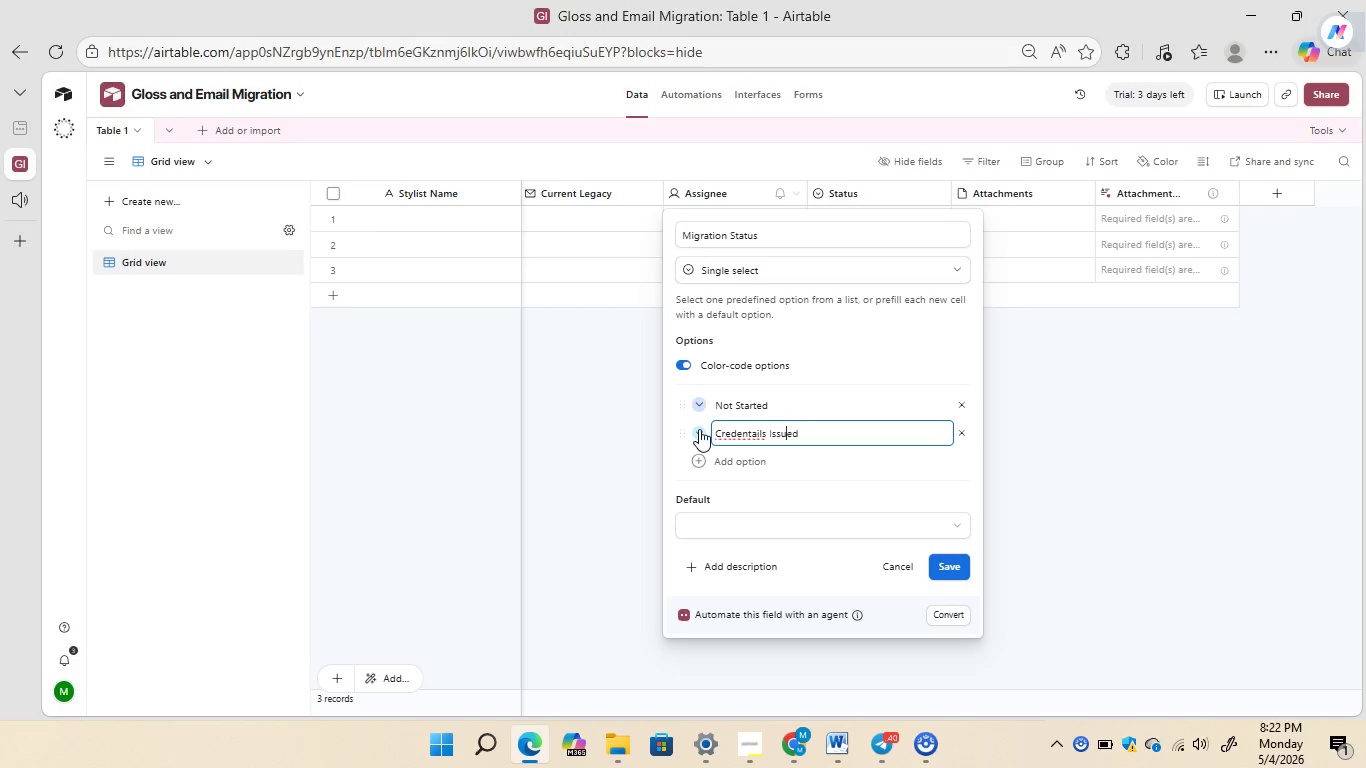 
key(ArrowLeft)
 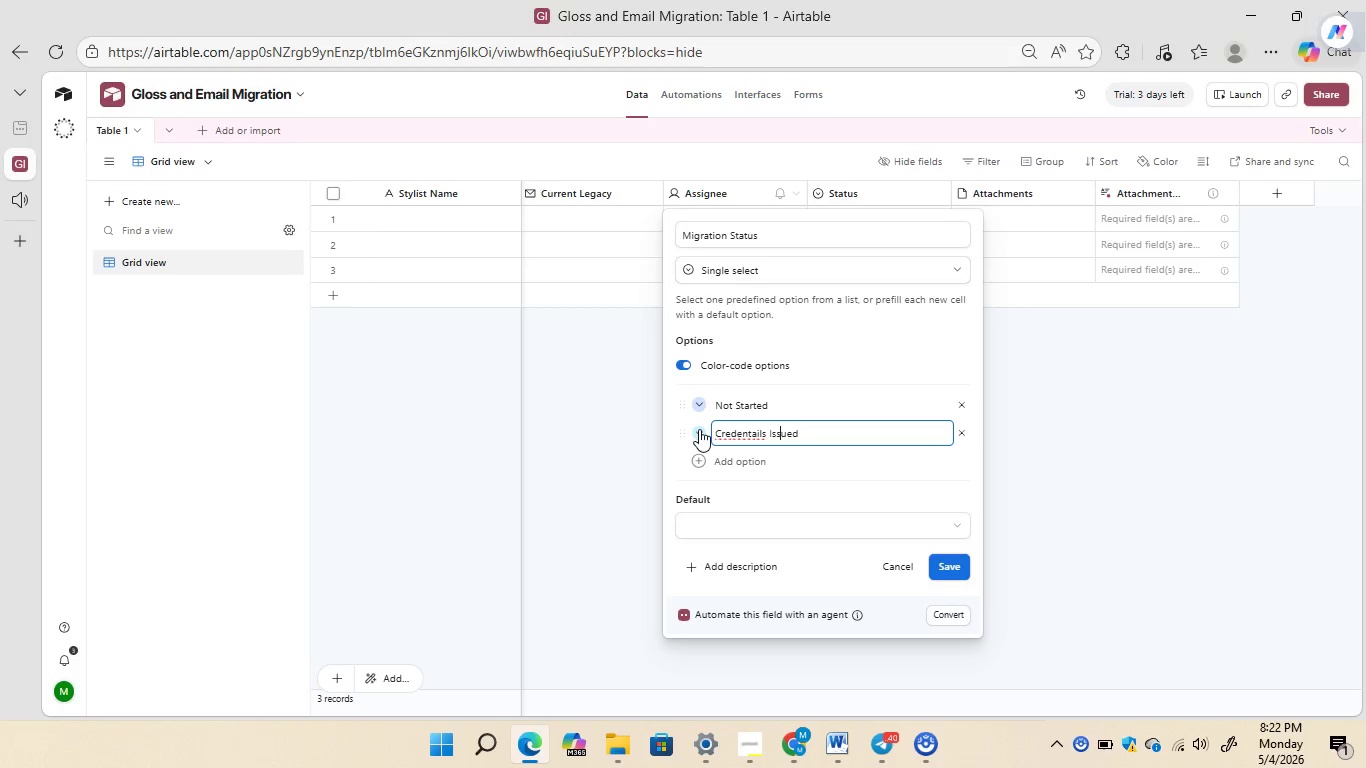 
key(ArrowLeft)
 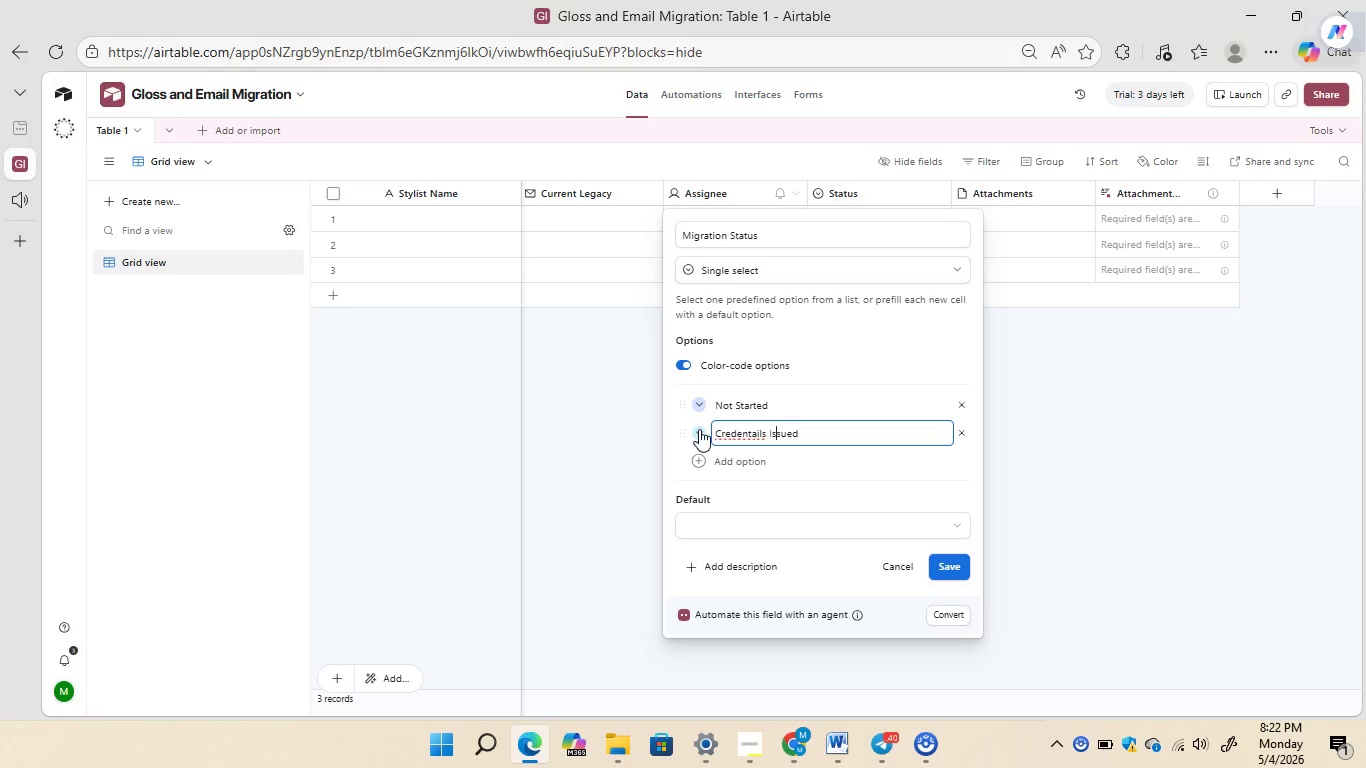 
key(ArrowLeft)
 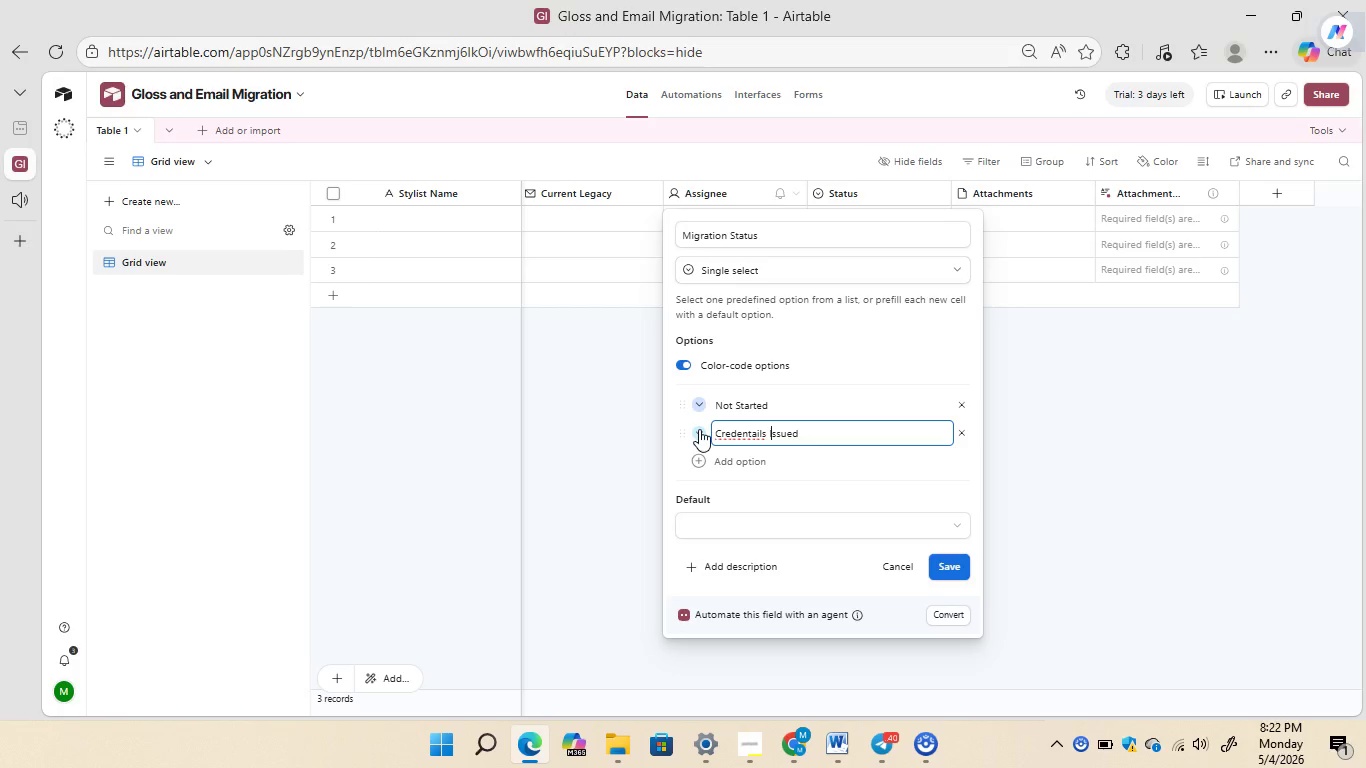 
key(ArrowLeft)
 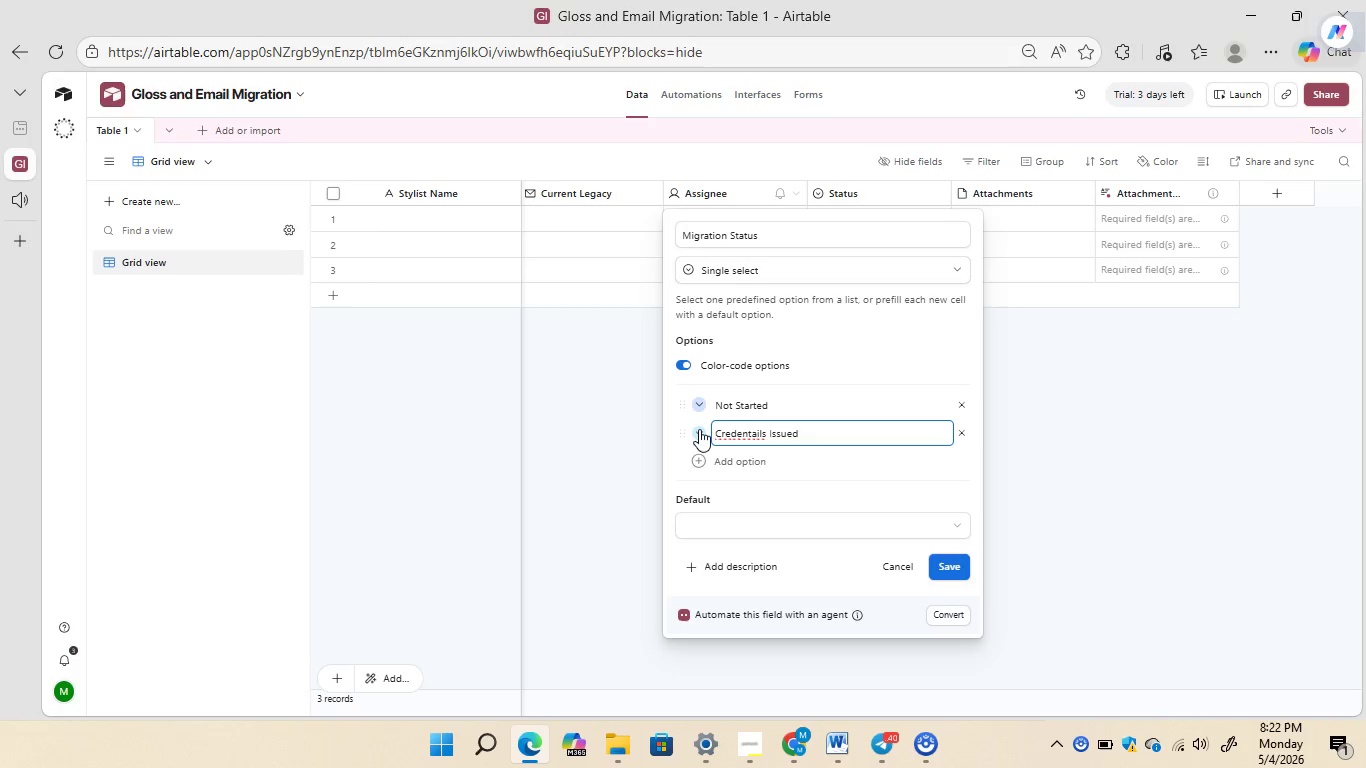 
key(ArrowLeft)
 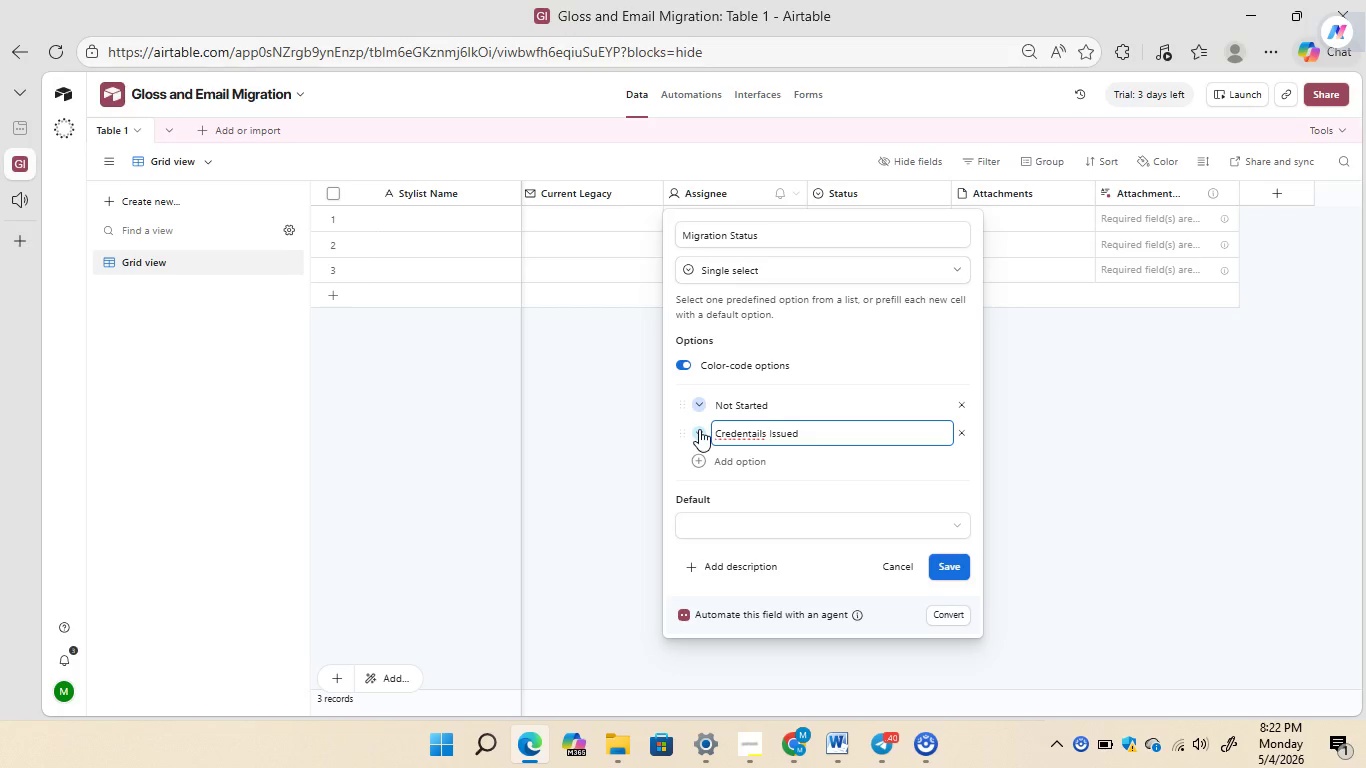 
wait(15.95)
 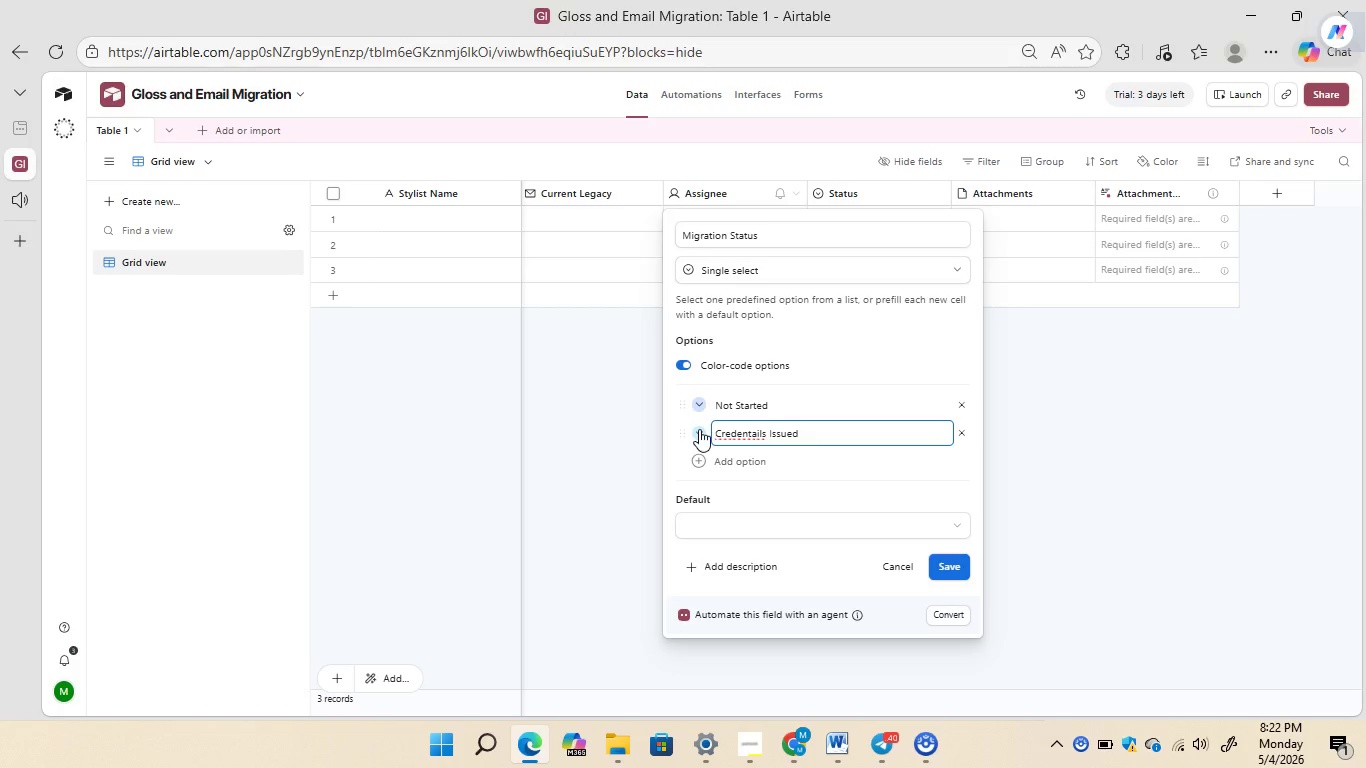 
key(Backspace)
 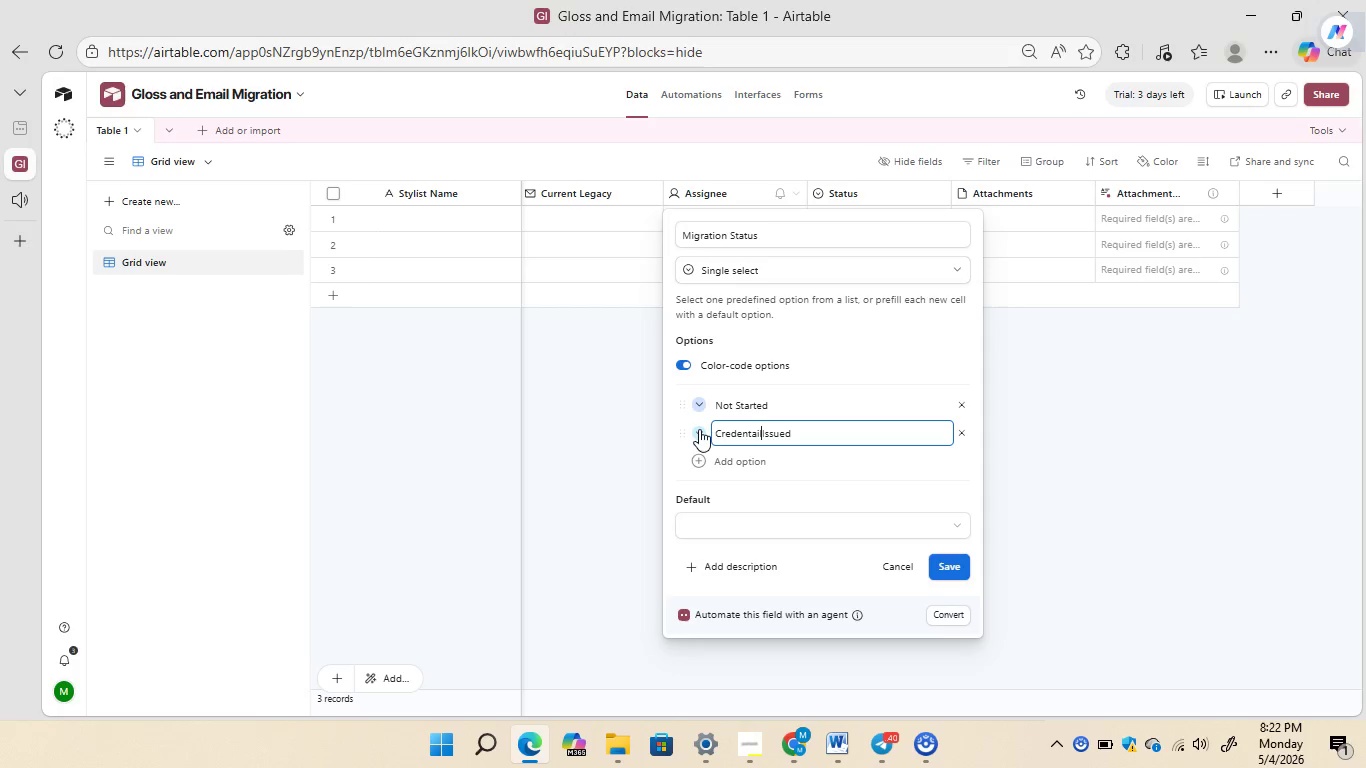 
key(Backspace)
 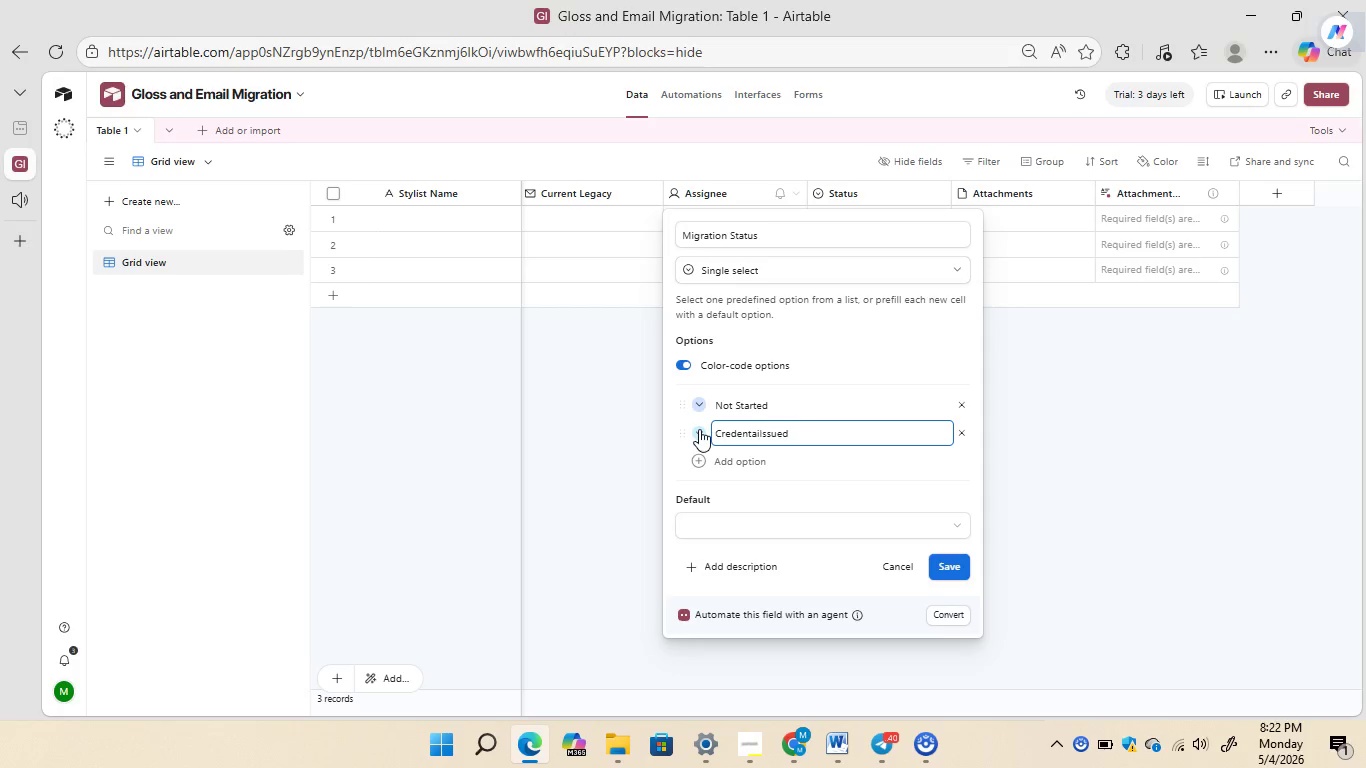 
key(Backspace)
 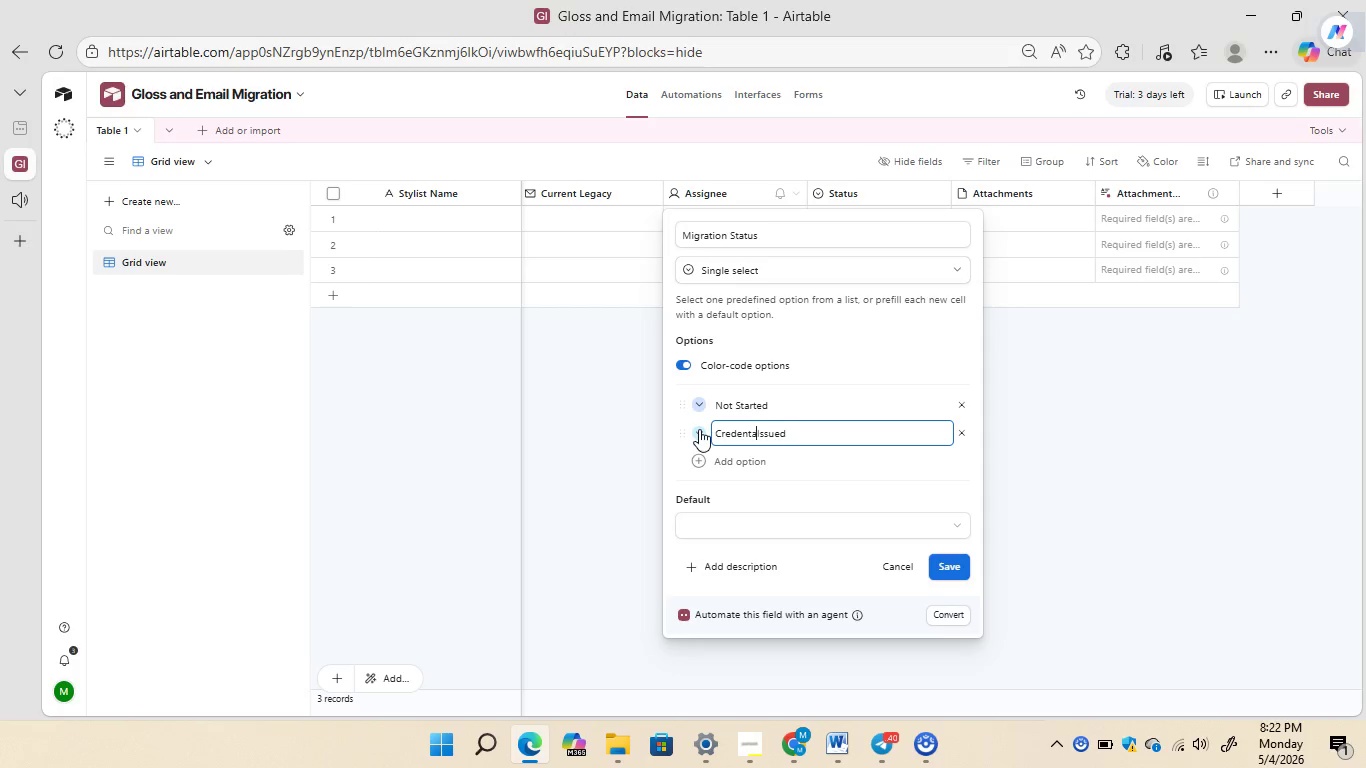 
key(Backspace)
 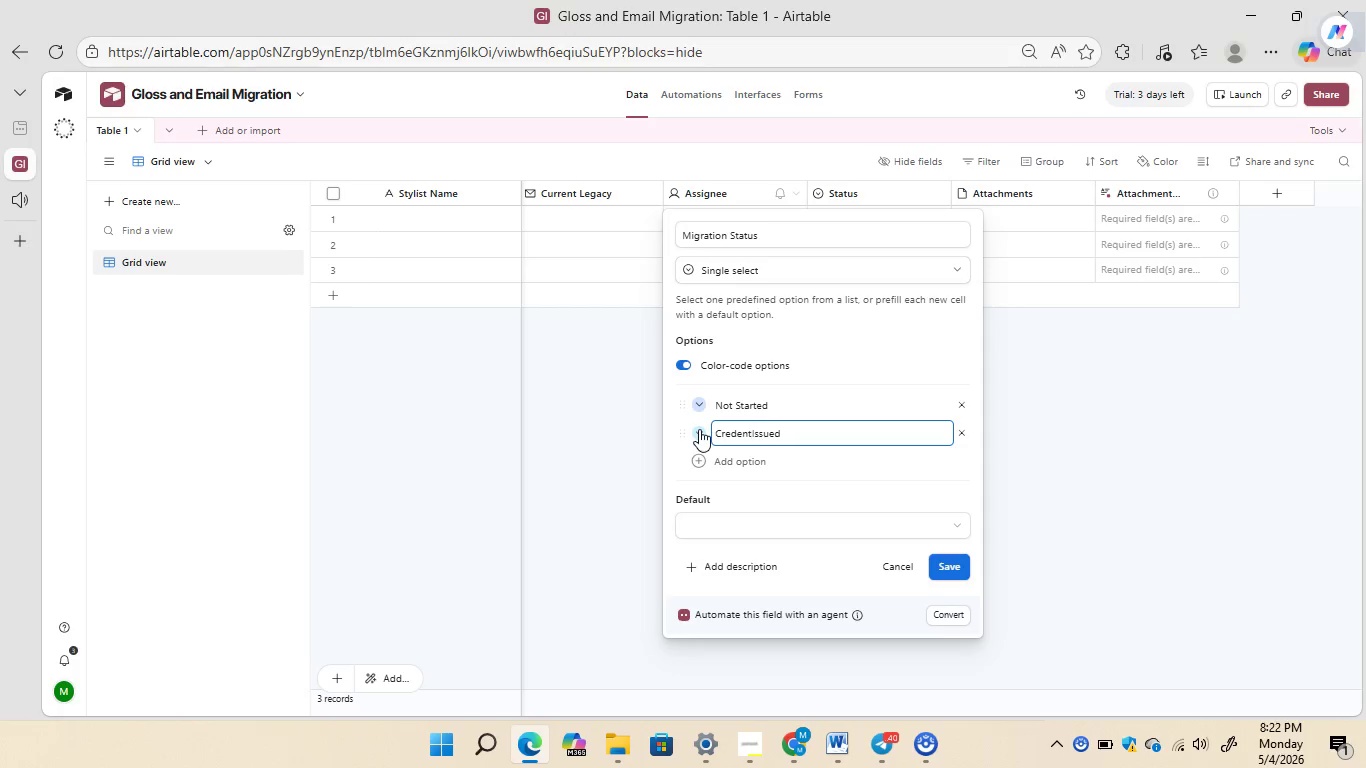 
key(Backspace)
 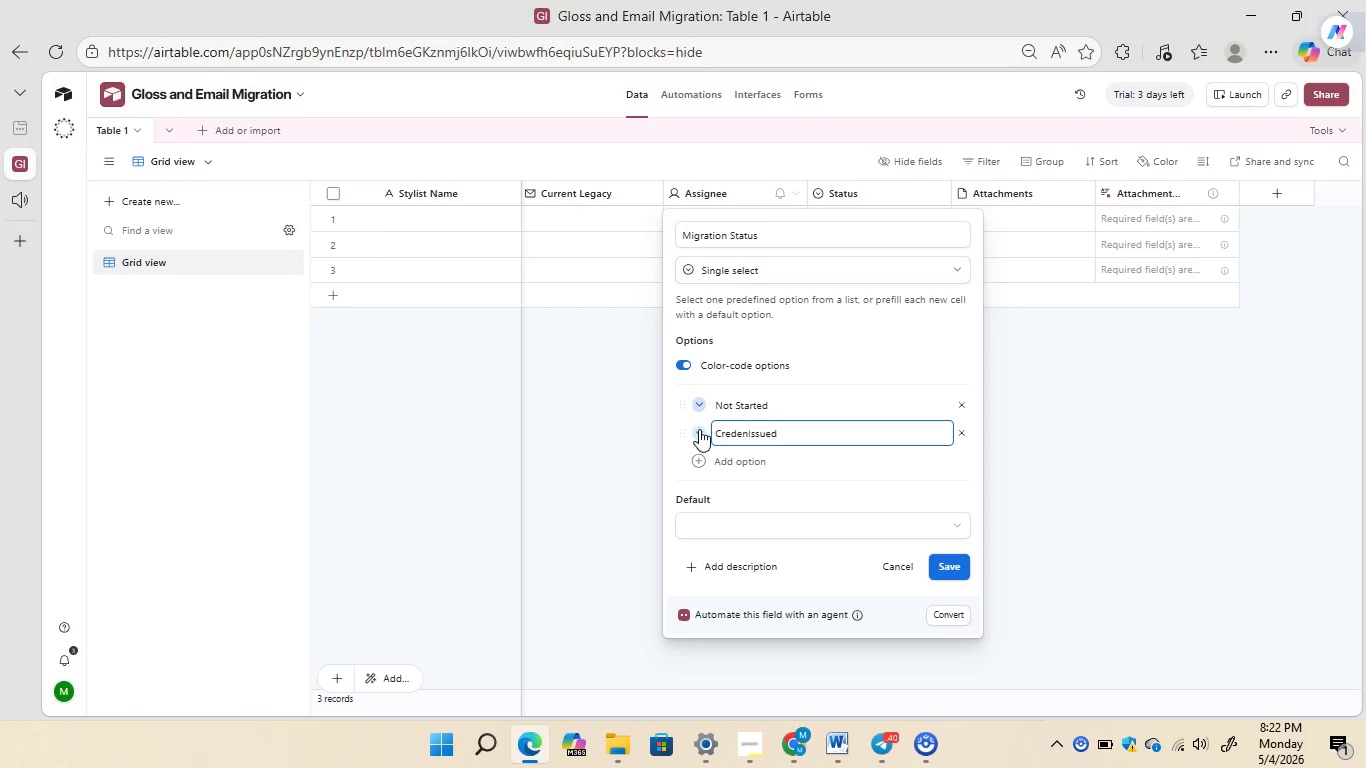 
key(Backspace)
 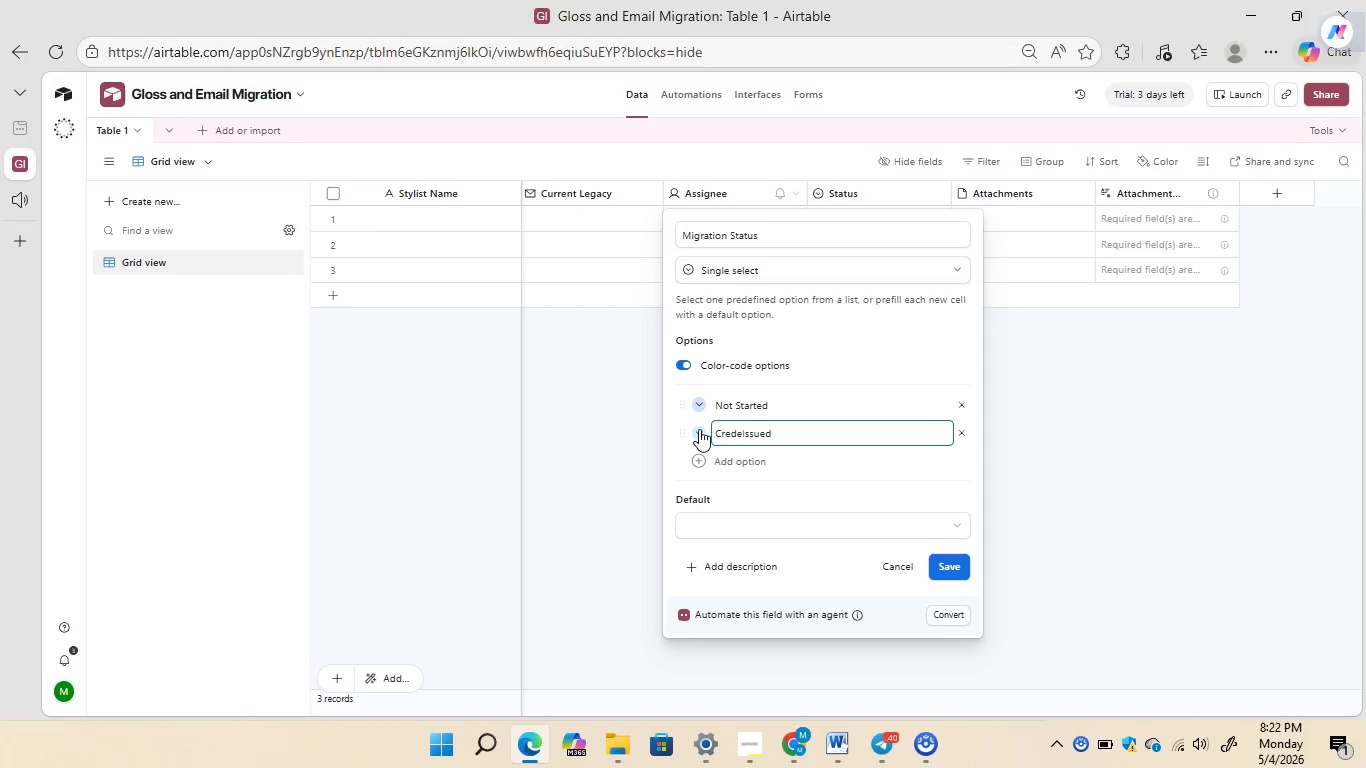 
key(Backspace)
 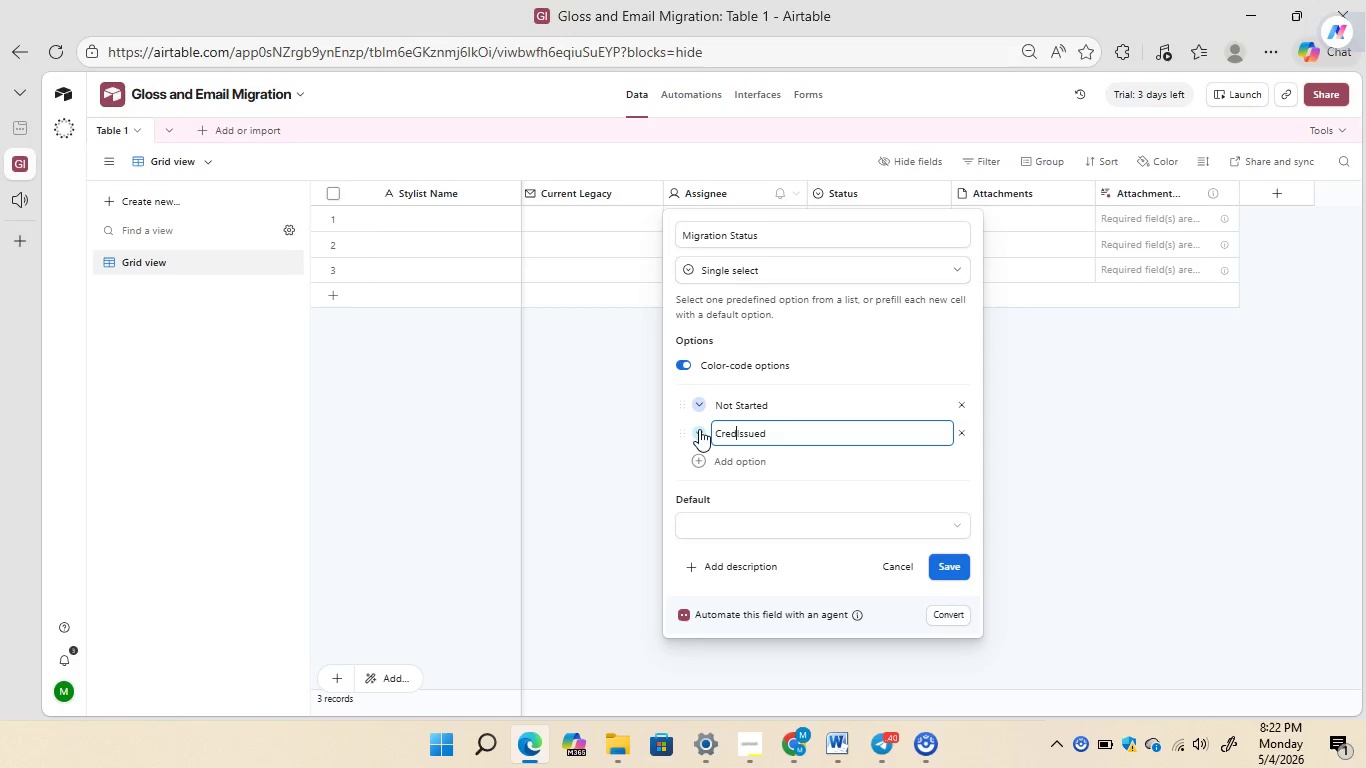 
key(Backspace)
 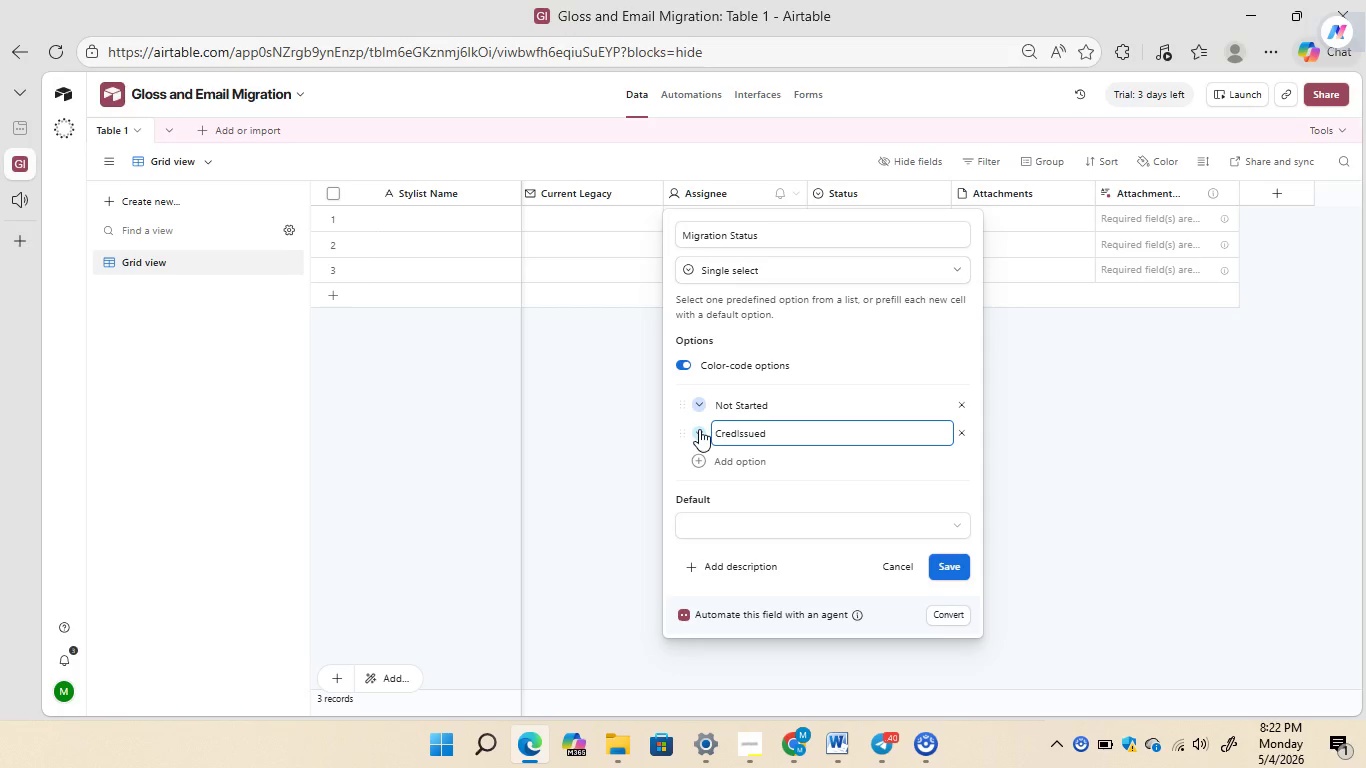 
key(Backspace)
 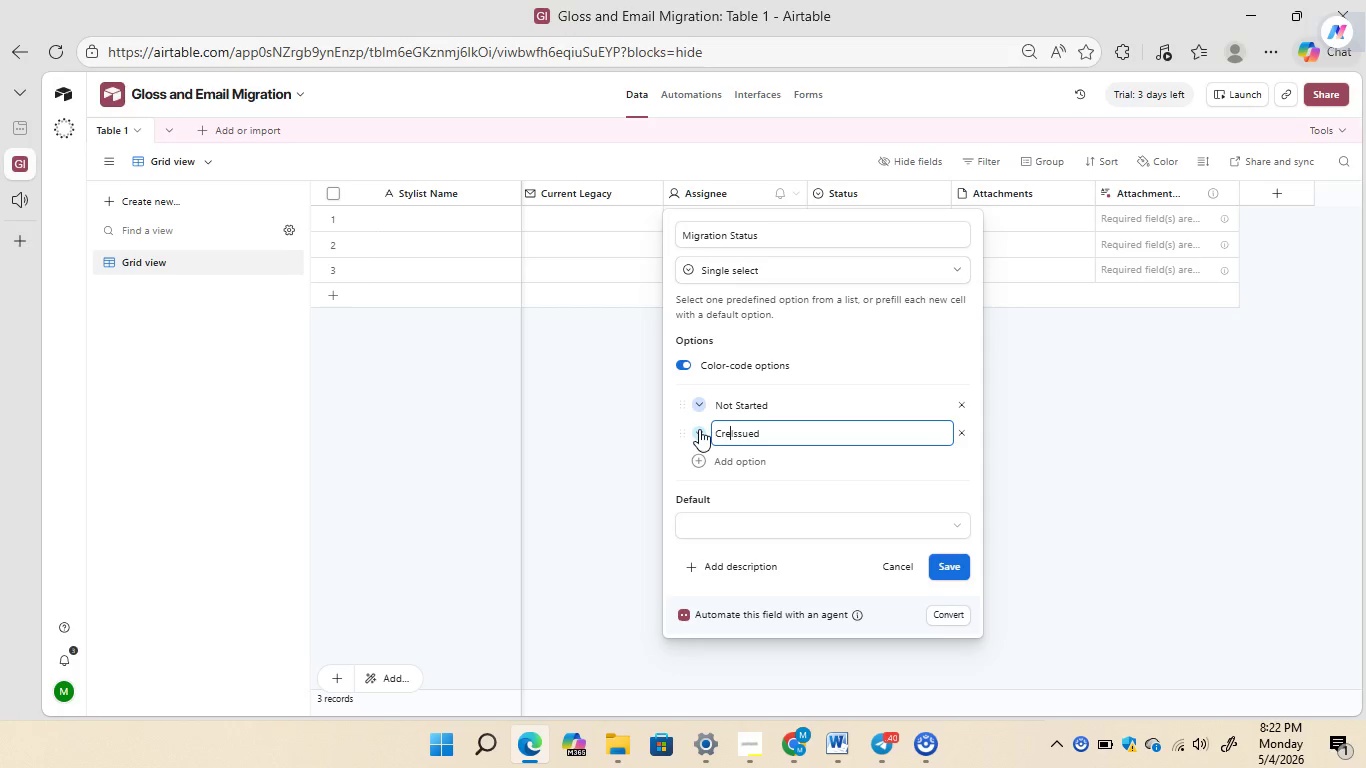 
type(de)
 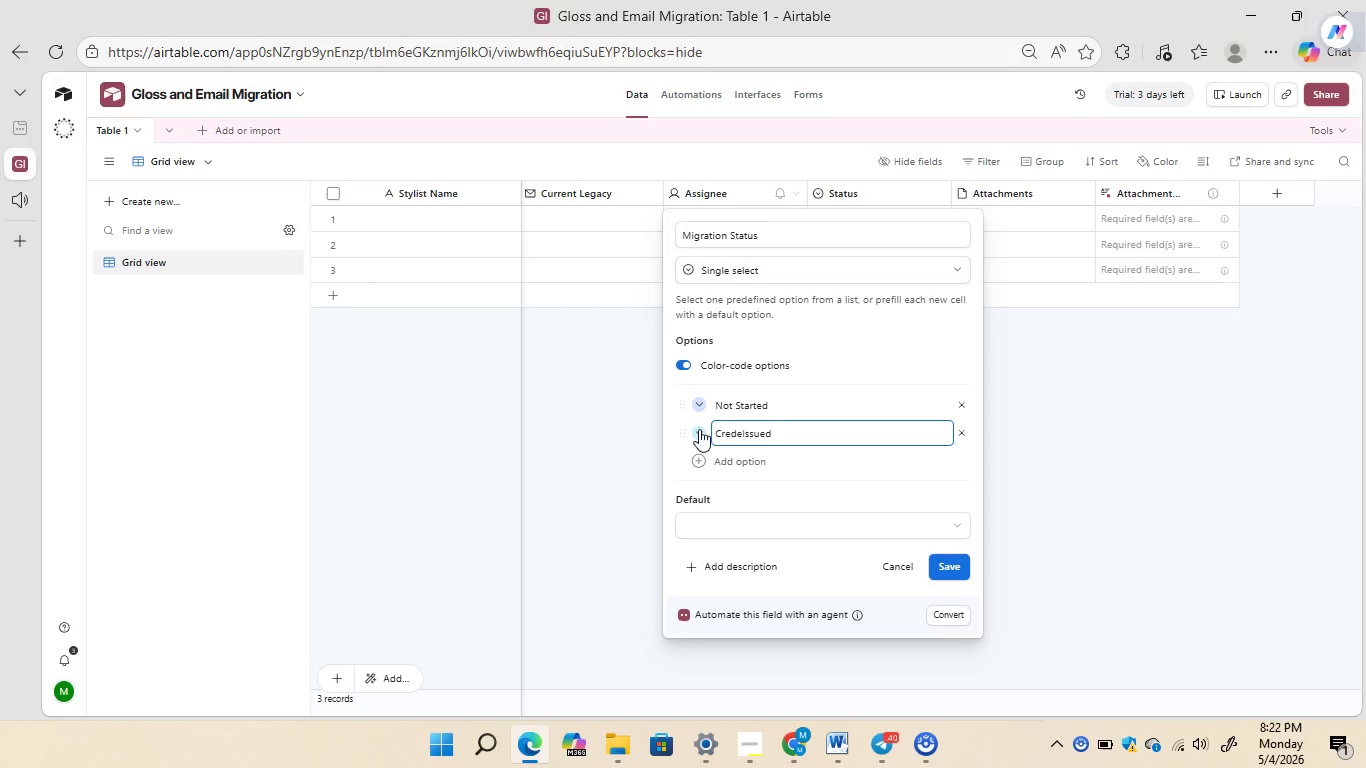 
wait(6.41)
 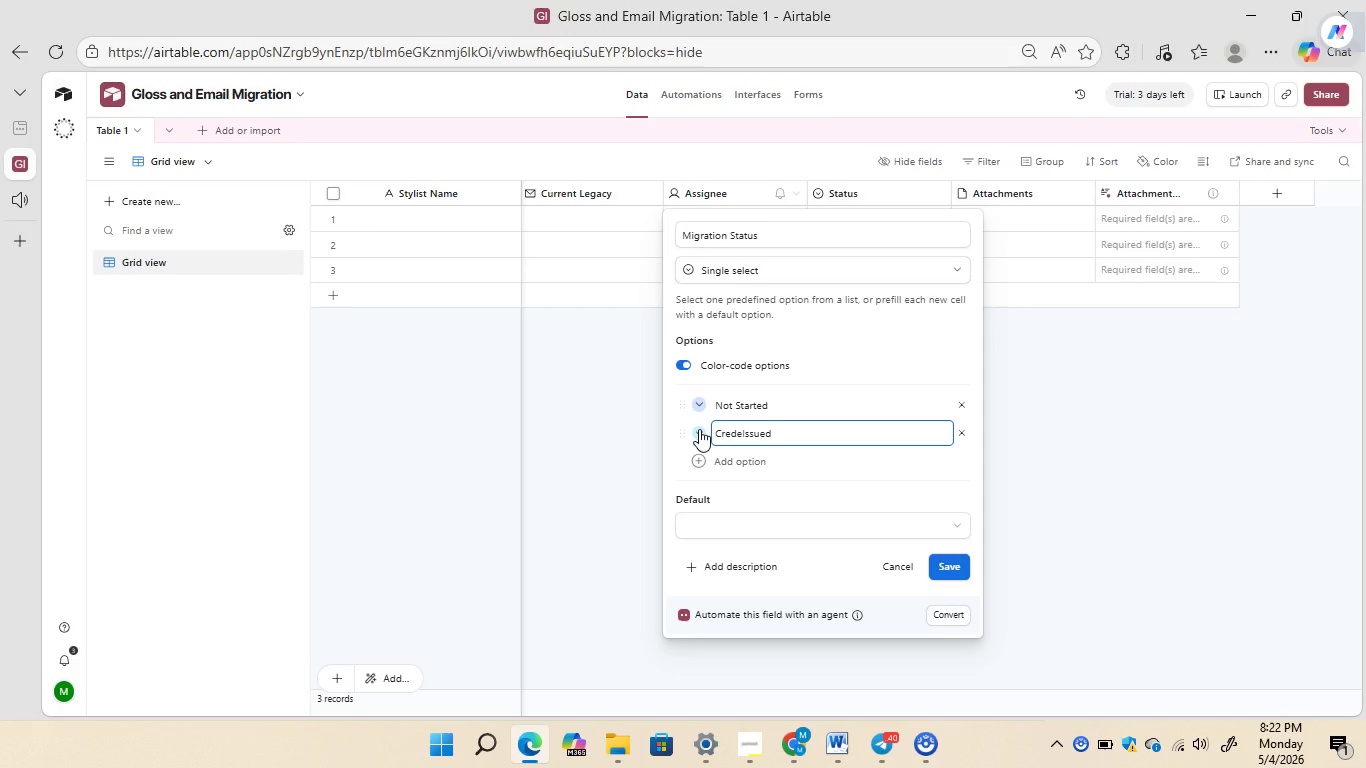 
type(ntials )
 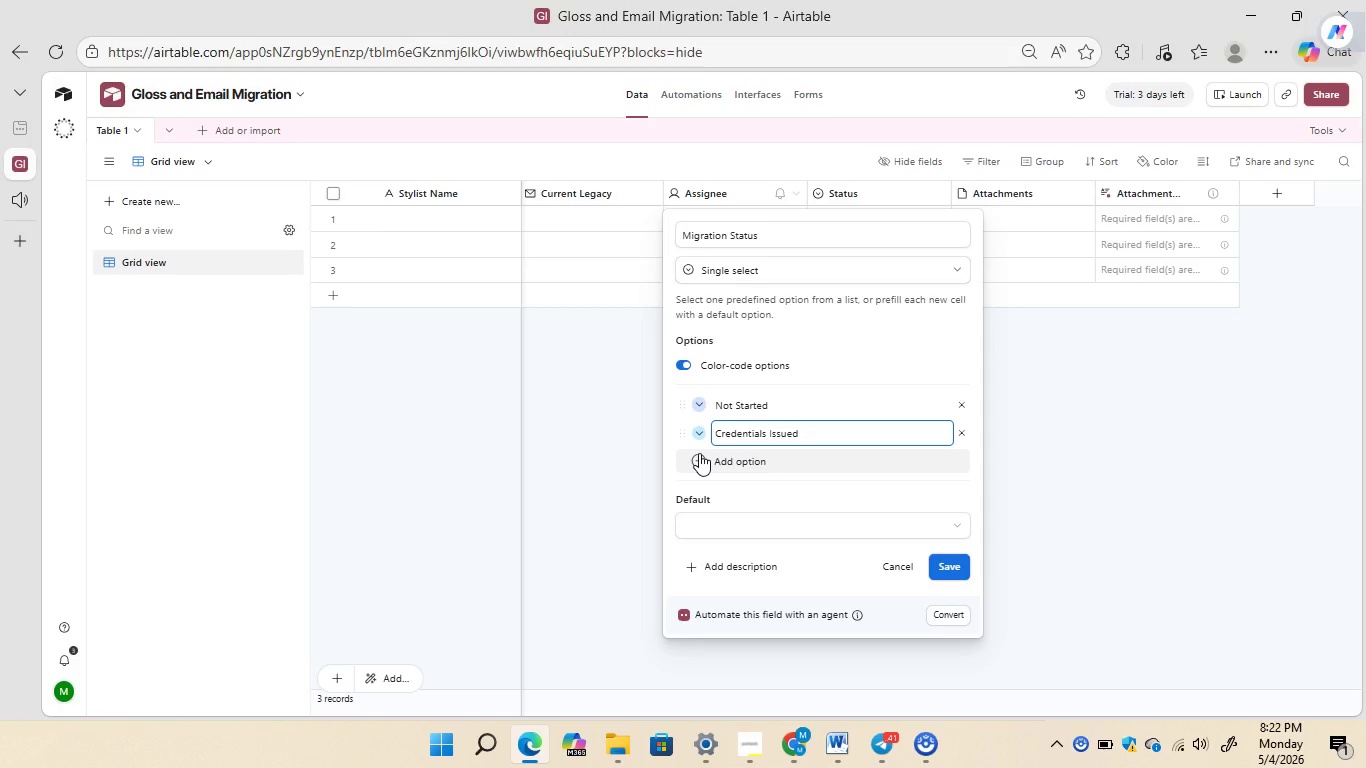 
wait(5.08)
 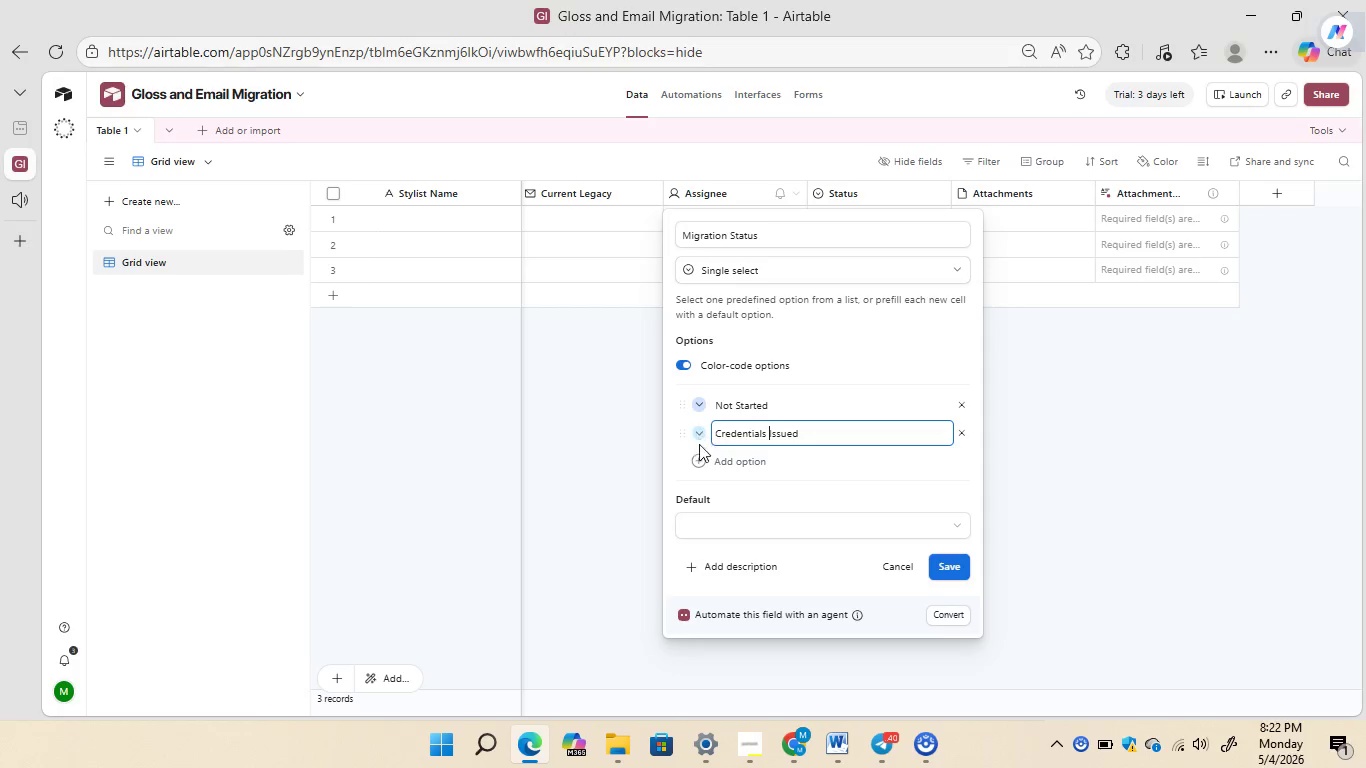 
left_click([699, 467])
 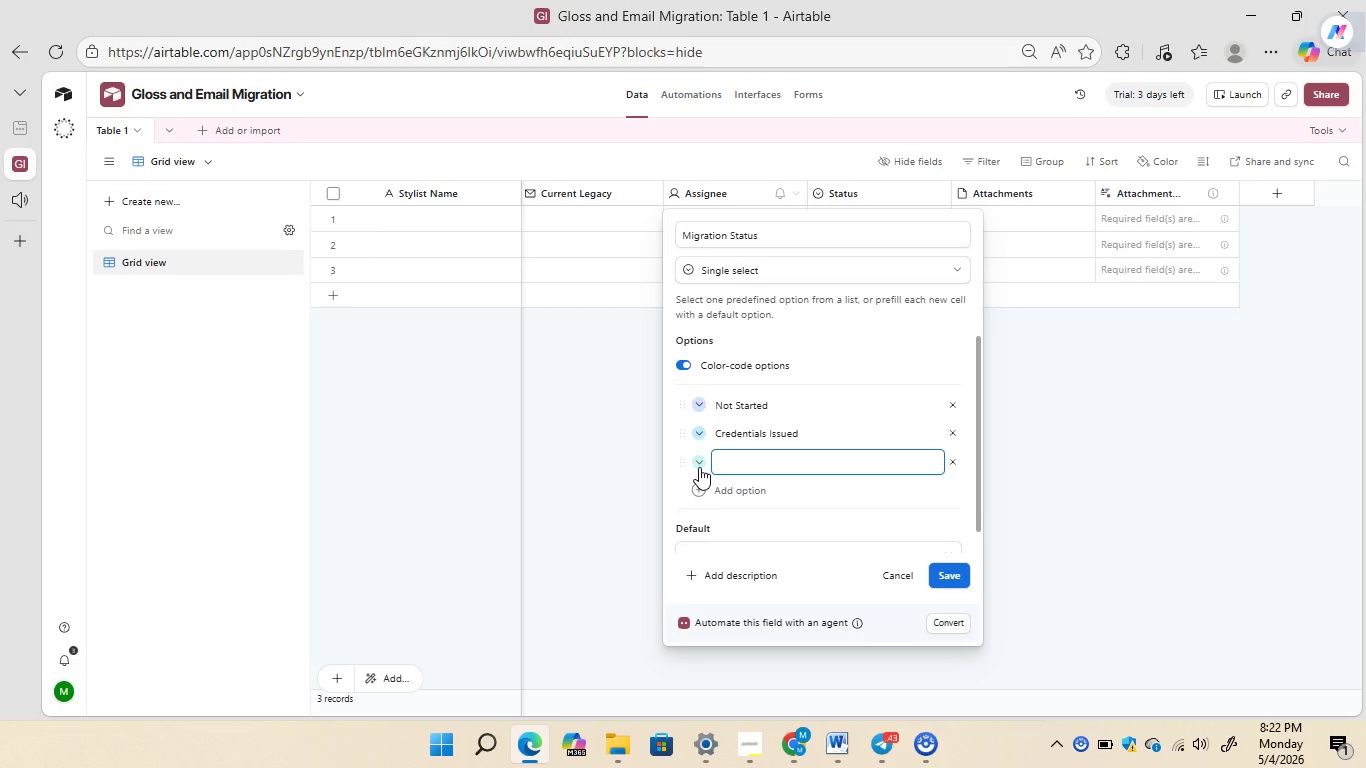 
type(Date)
key(Backspace)
type(a Migration Pending)
 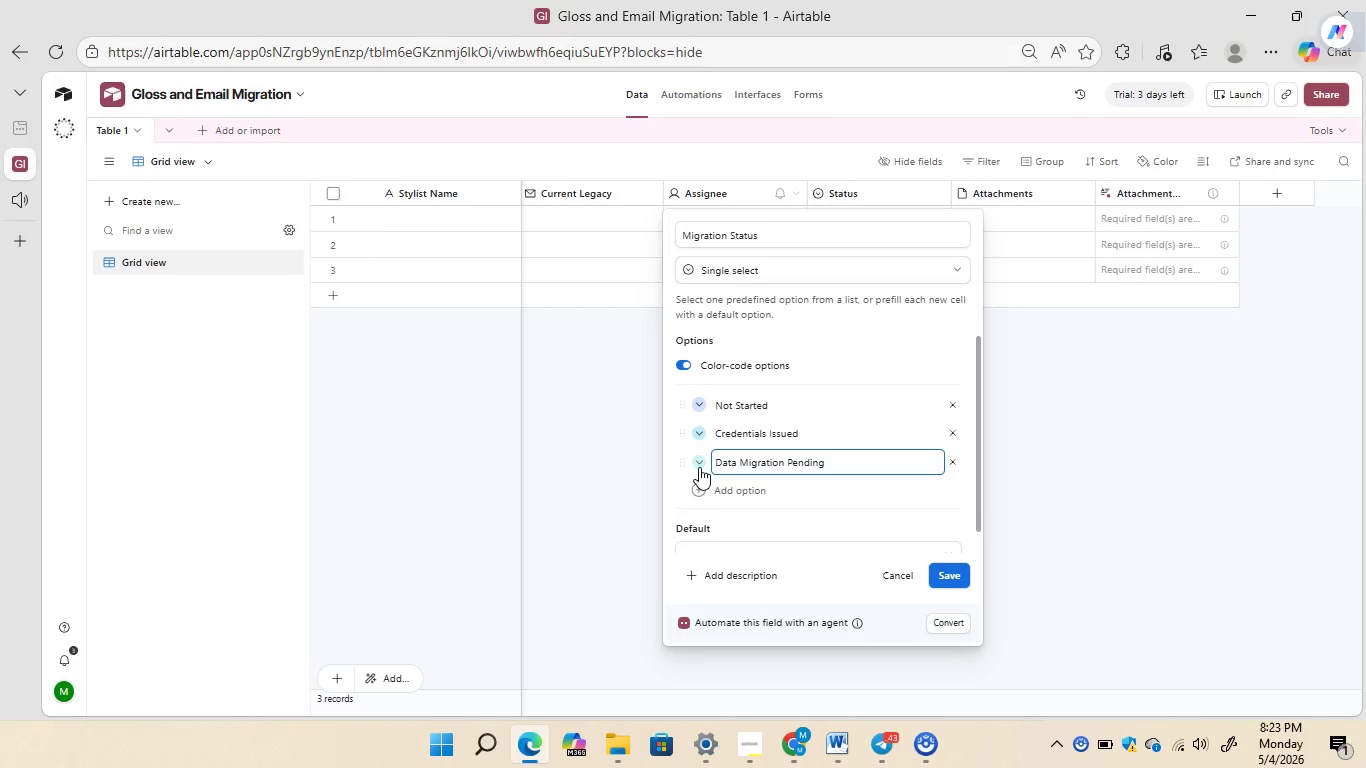 
wait(7.73)
 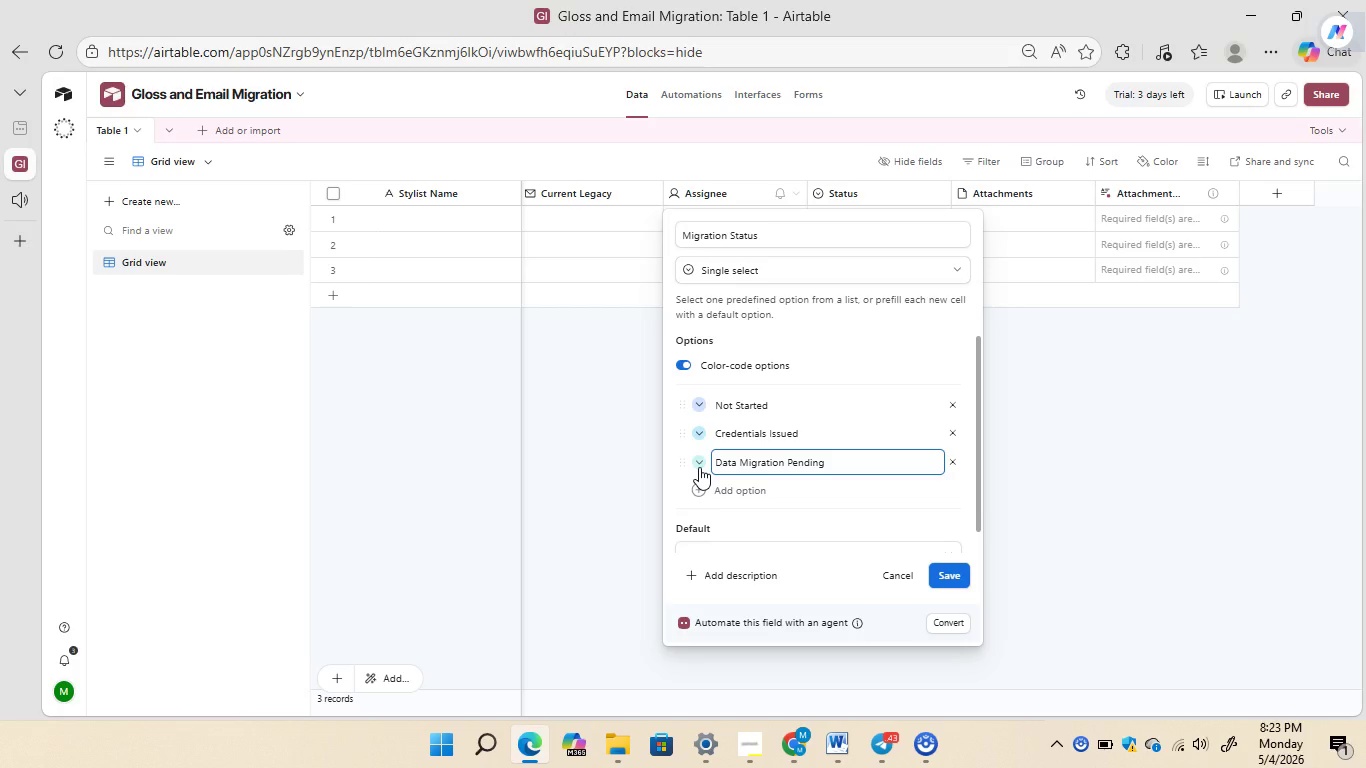 
left_click([697, 493])
 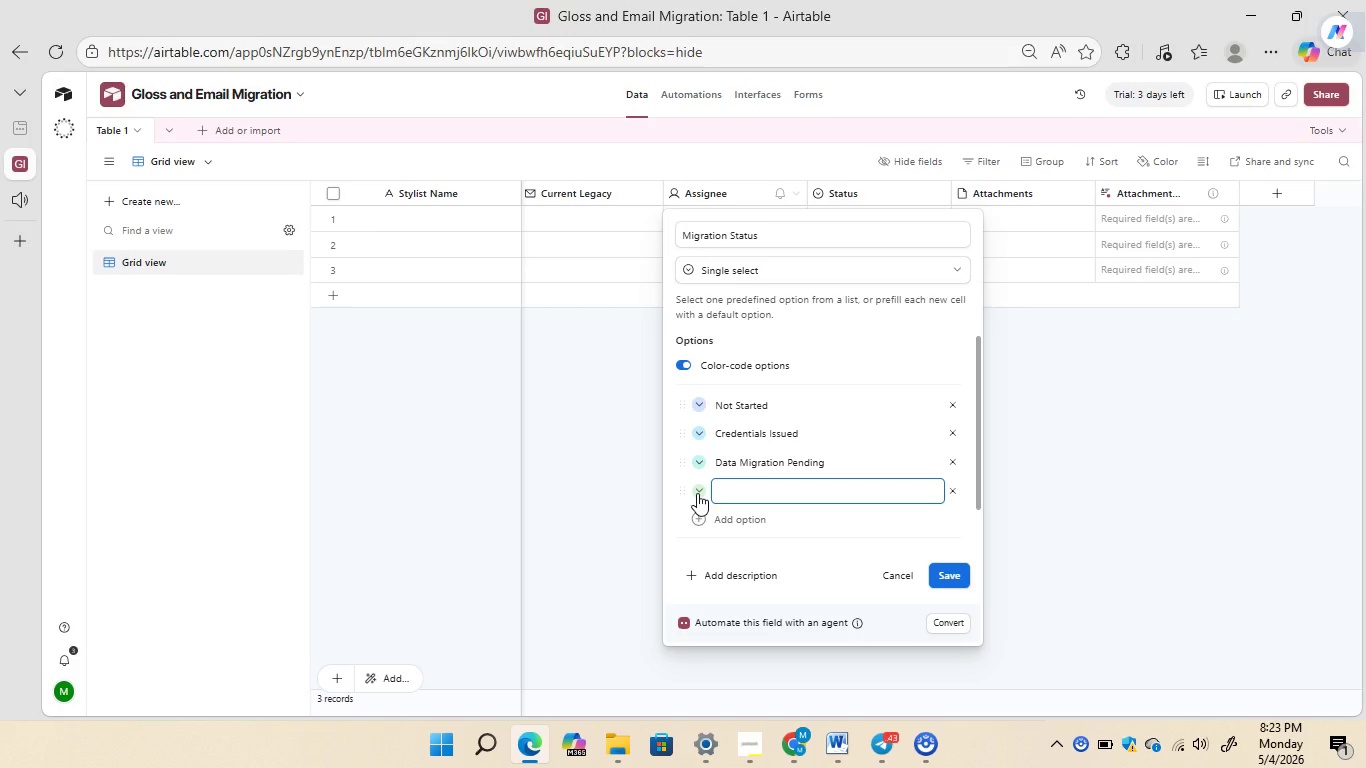 
type(Compl)
key(Backspace)
 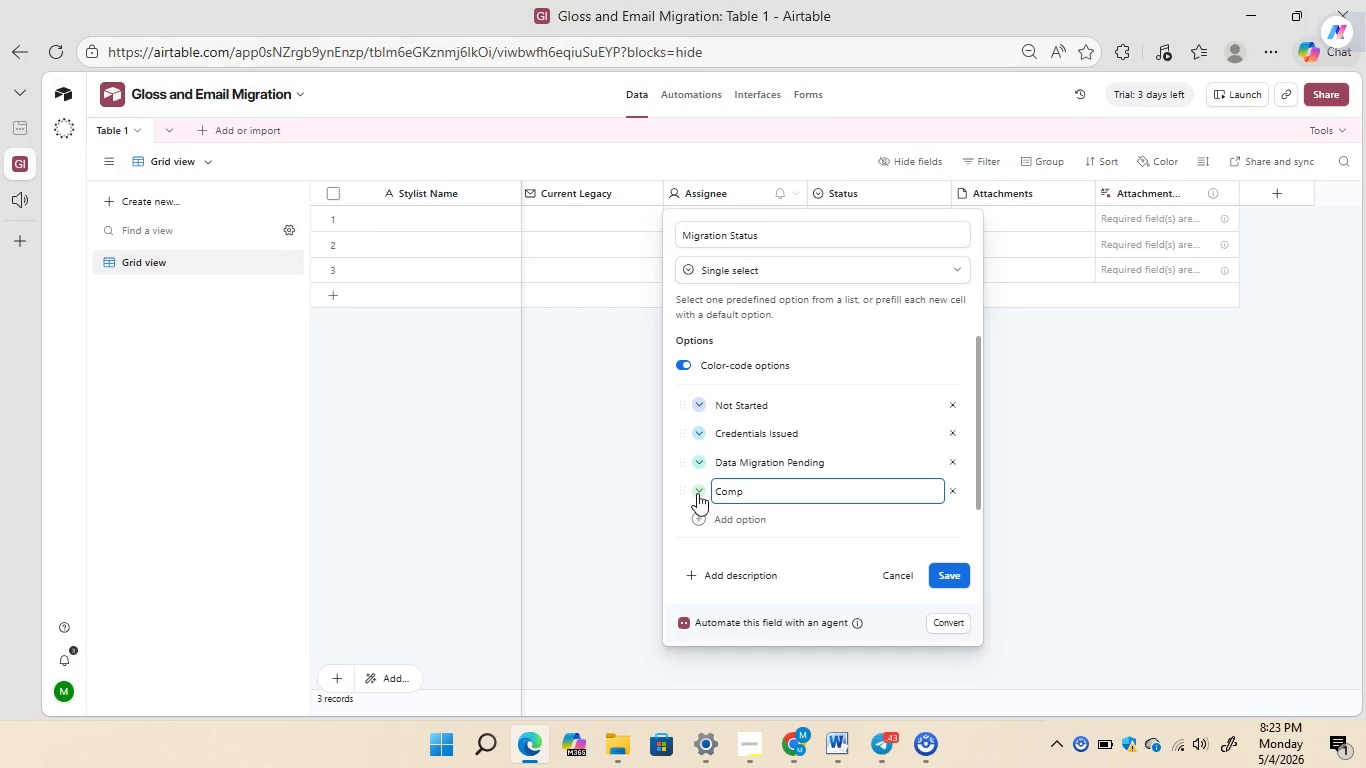 
type(lete)
 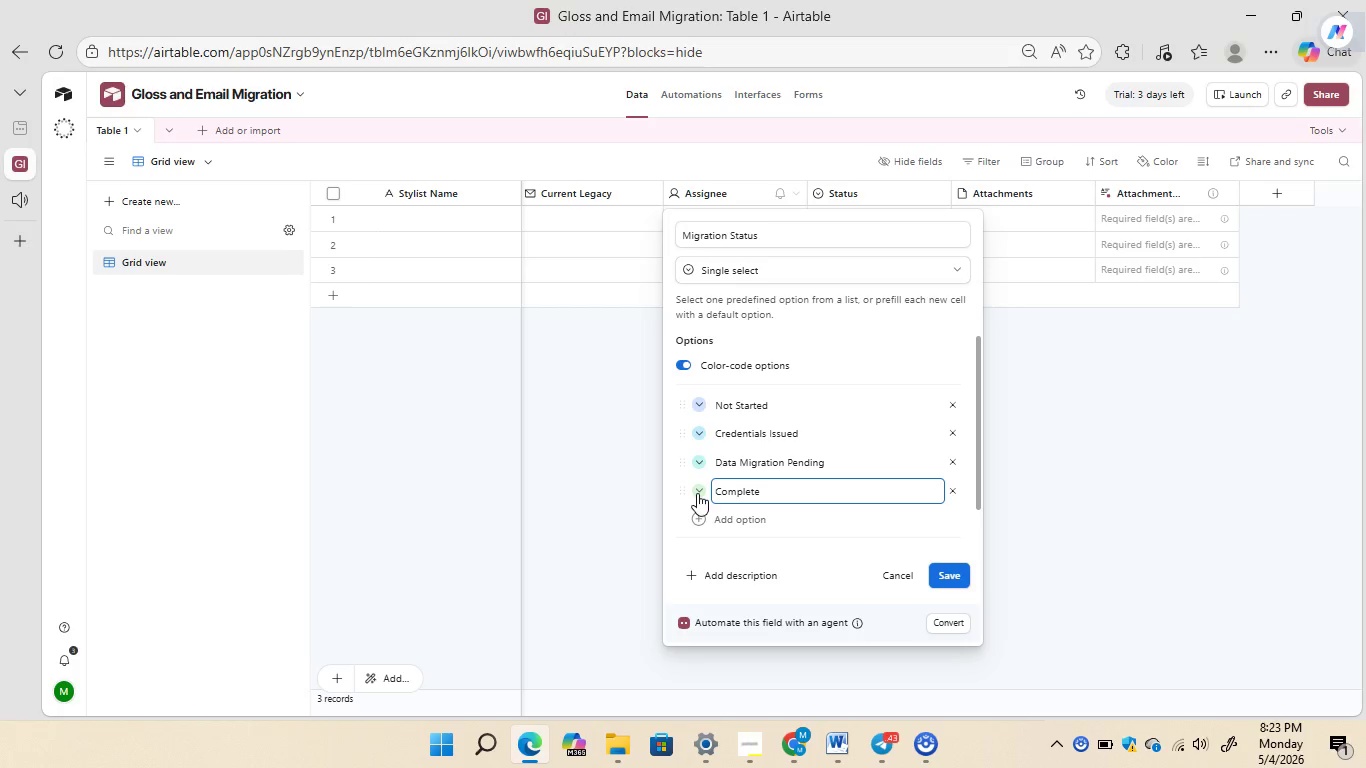 
wait(5.39)
 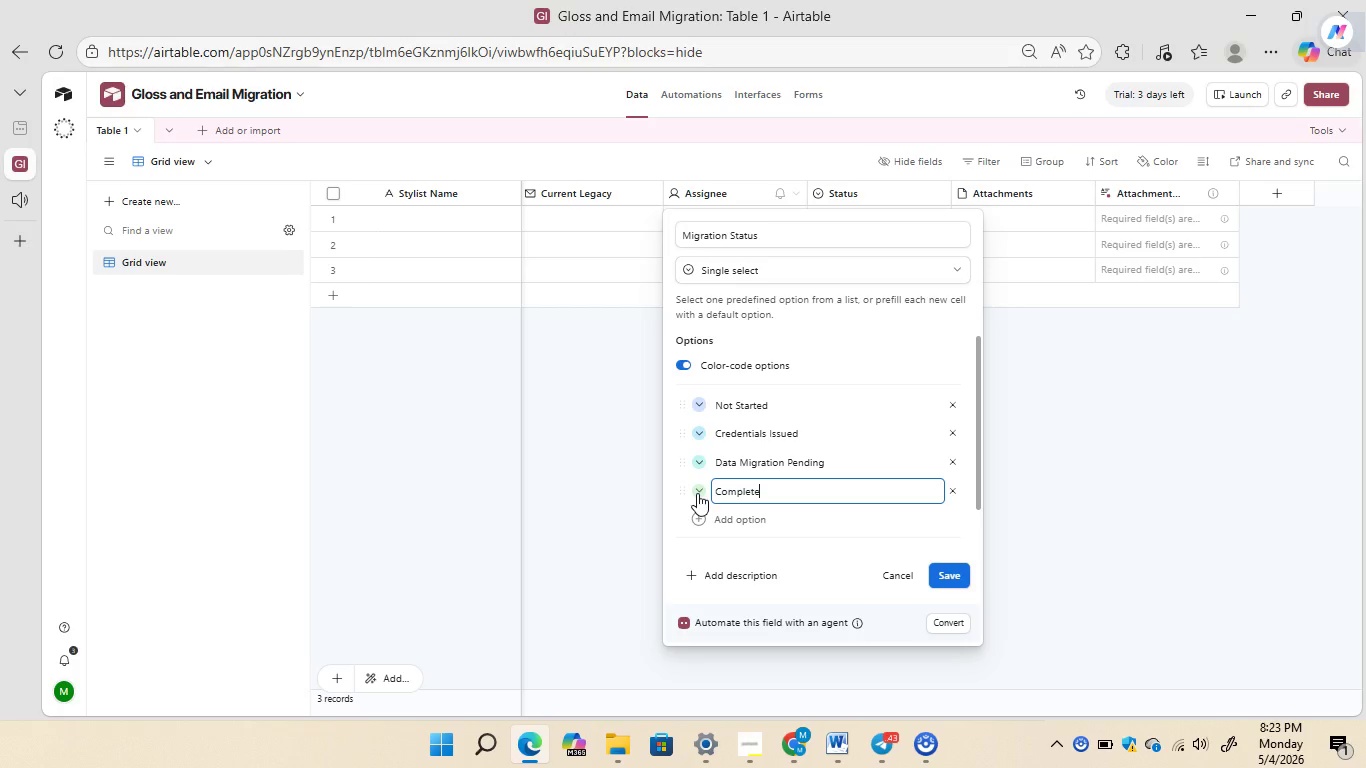 
left_click([956, 579])
 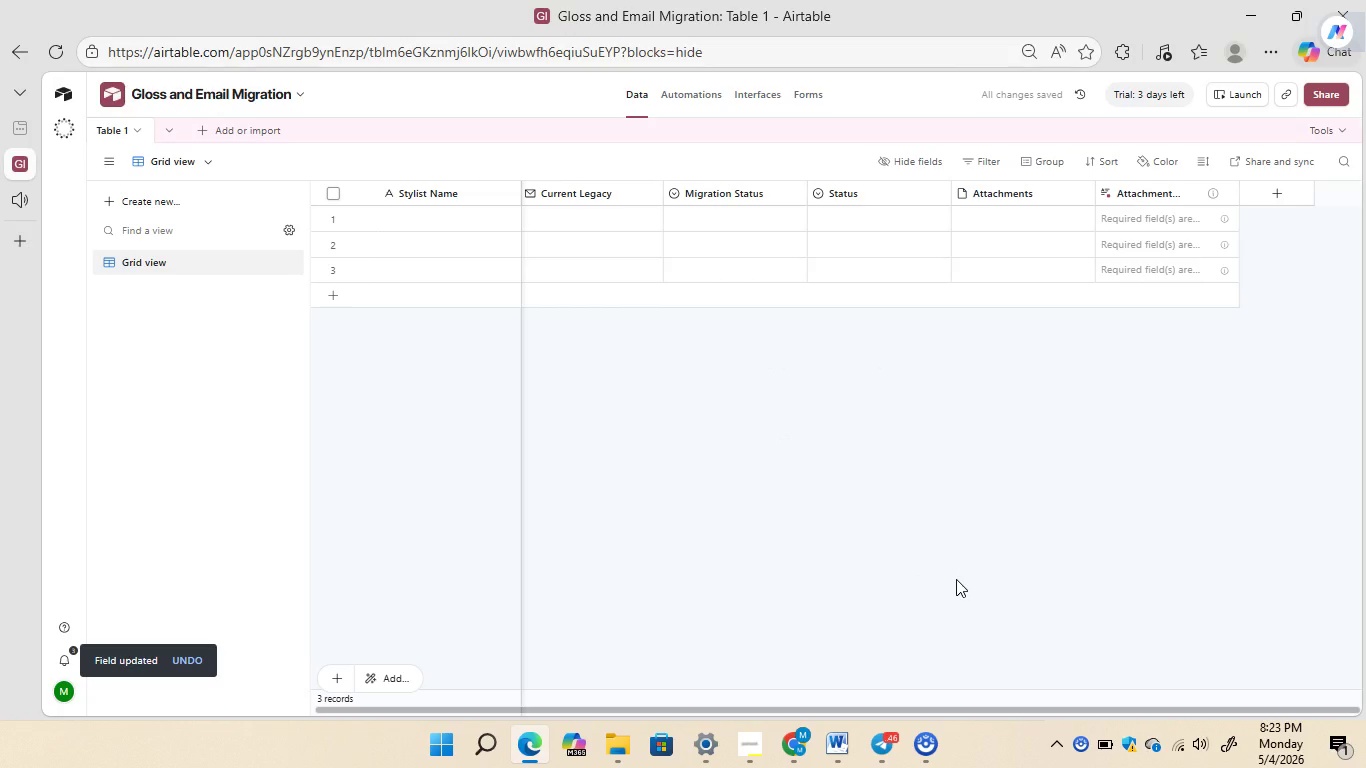 
wait(17.52)
 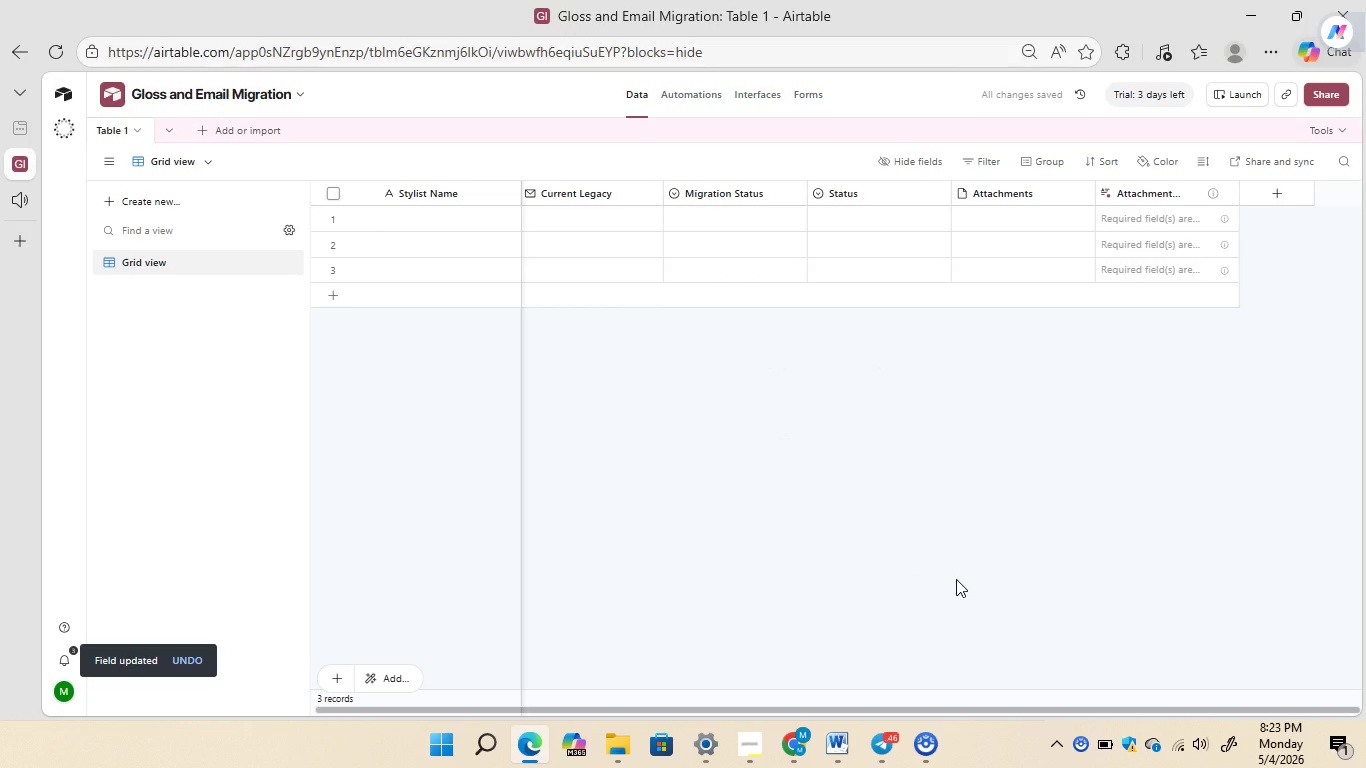 
right_click([865, 194])
 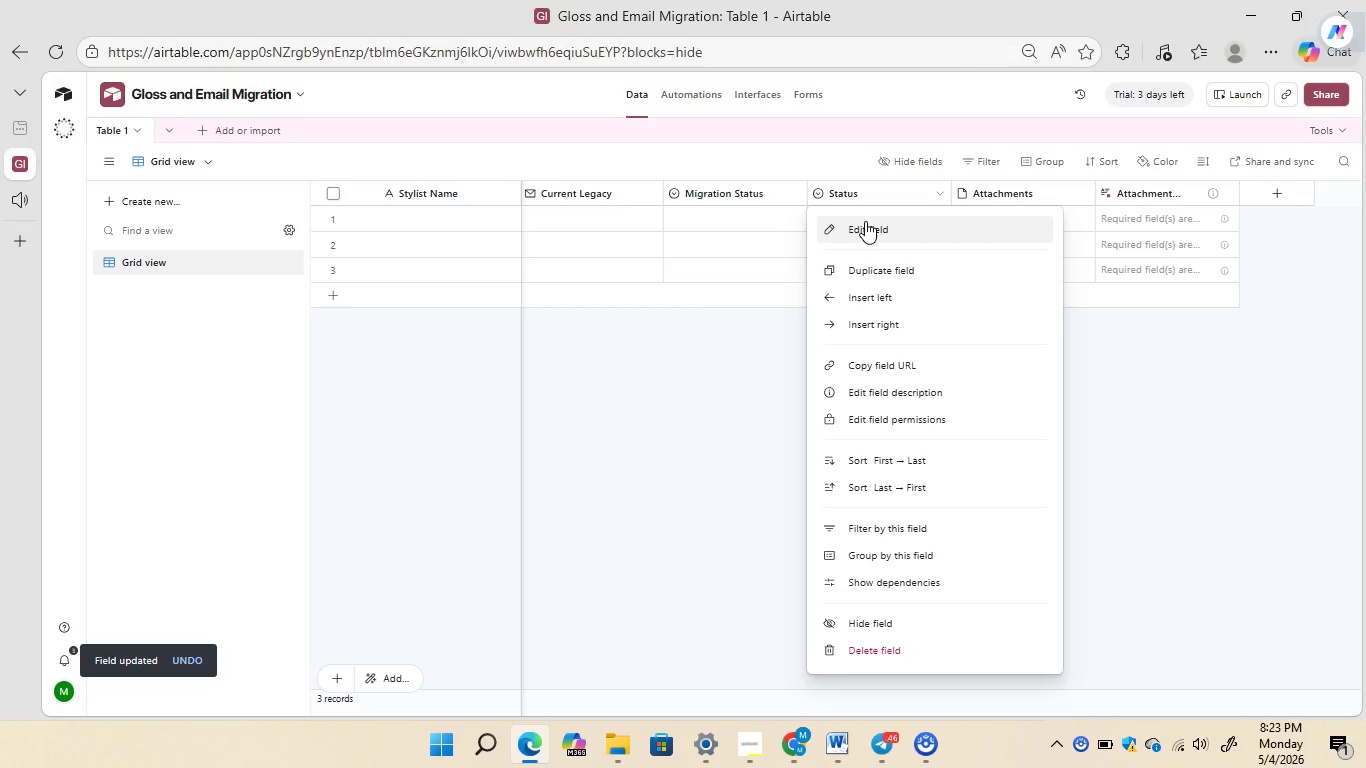 
left_click([865, 221])
 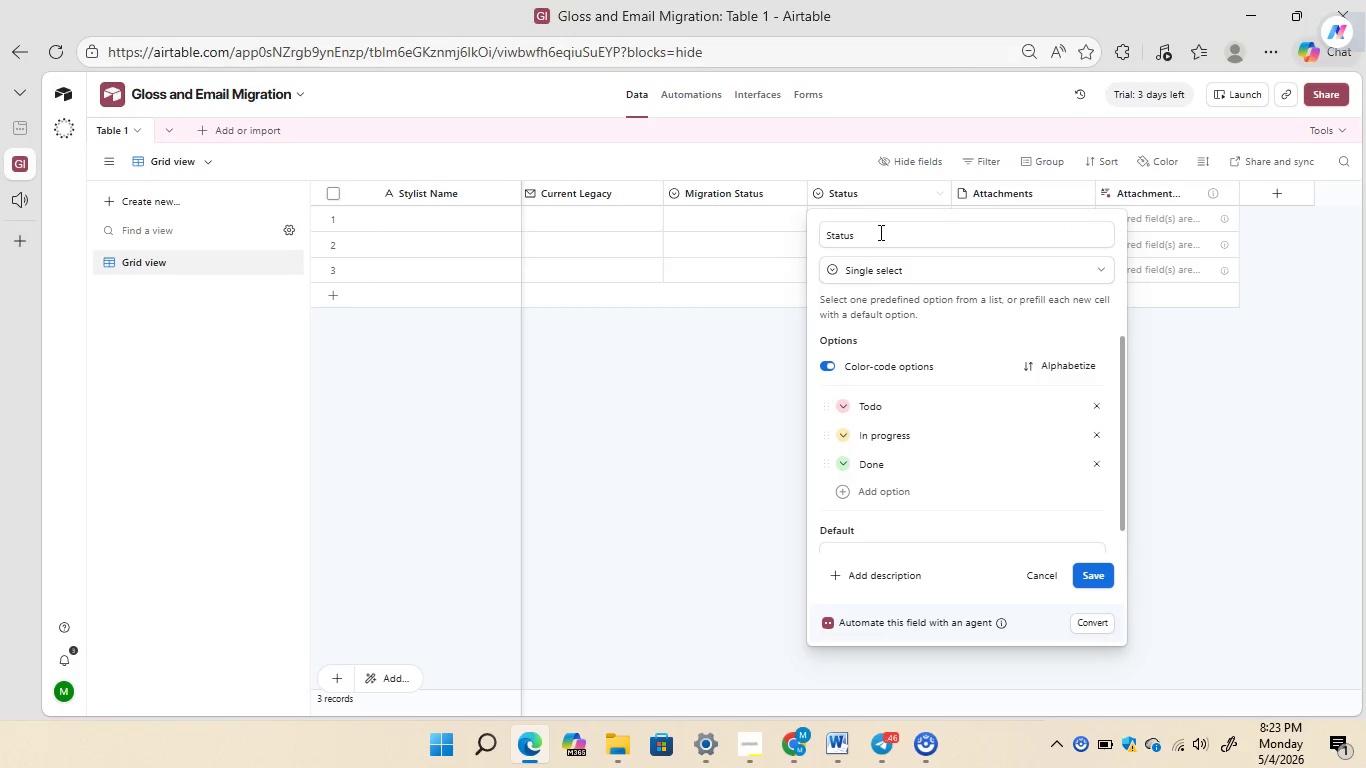 
left_click([885, 236])
 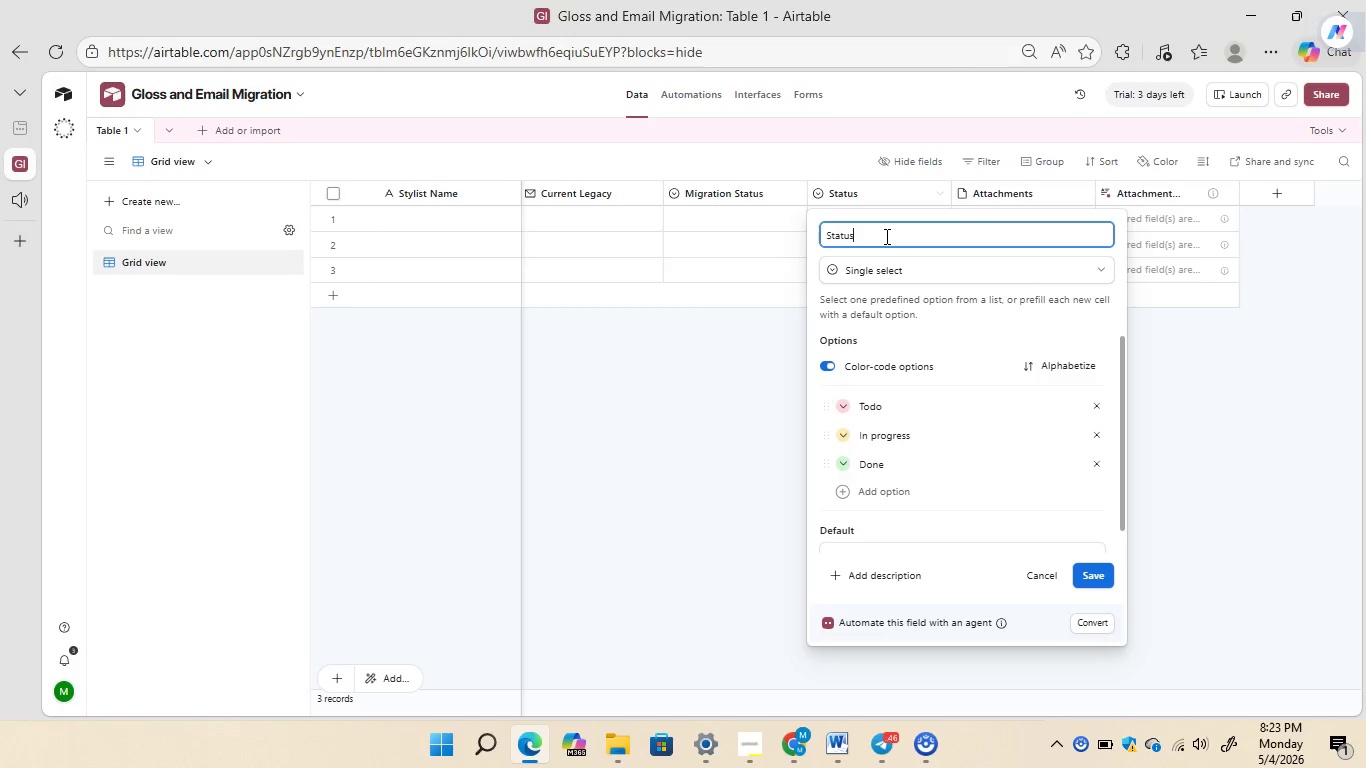 
key(Backspace)
key(Backspace)
key(Backspace)
key(Backspace)
key(Backspace)
key(Backspace)
type(Stylist Specialty)
 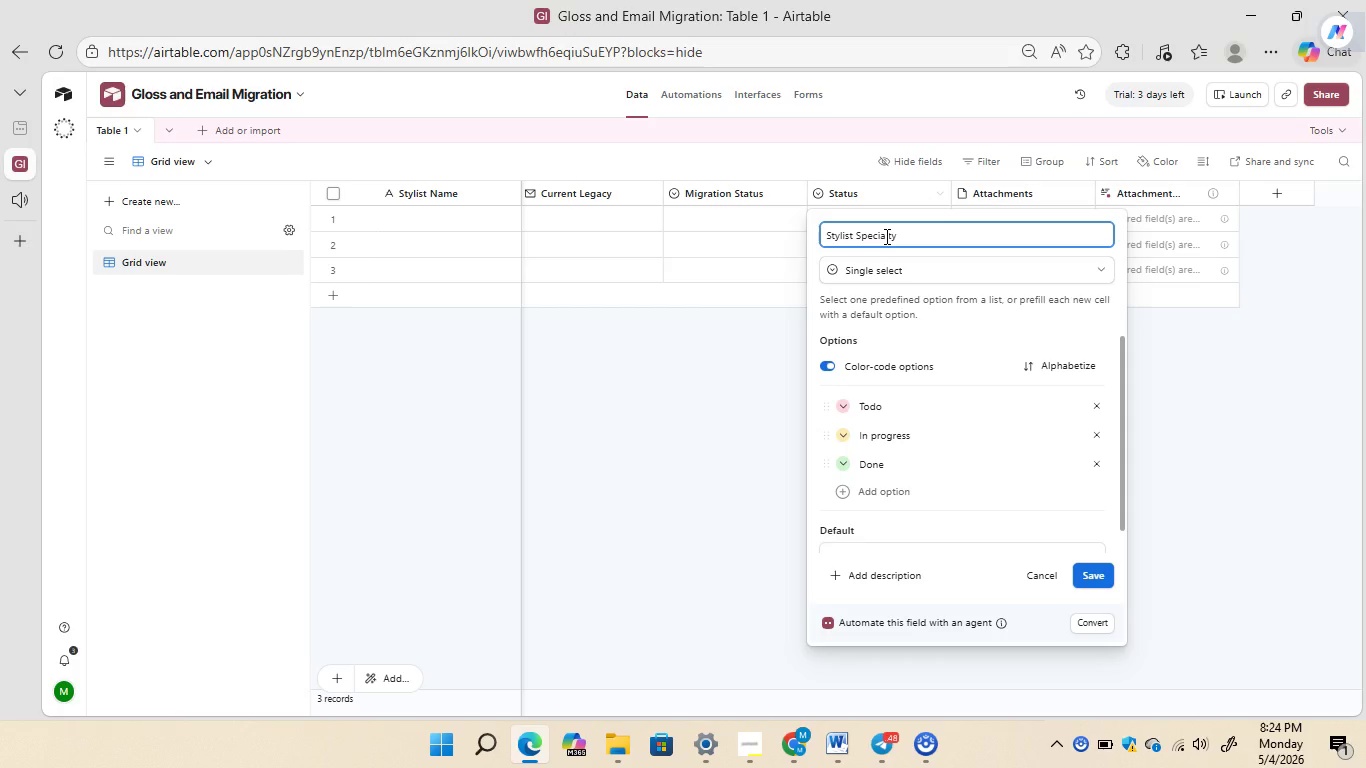 
wait(7.62)
 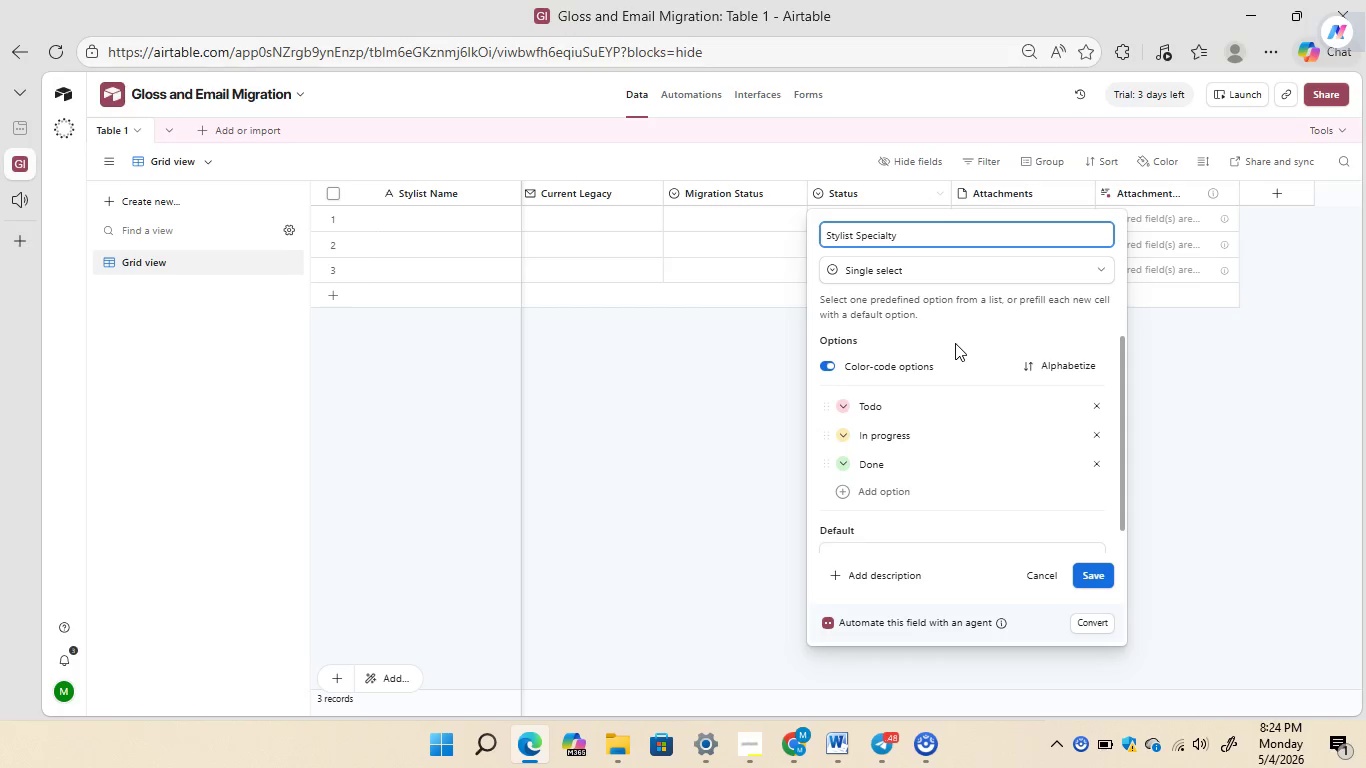 
left_click([926, 402])
 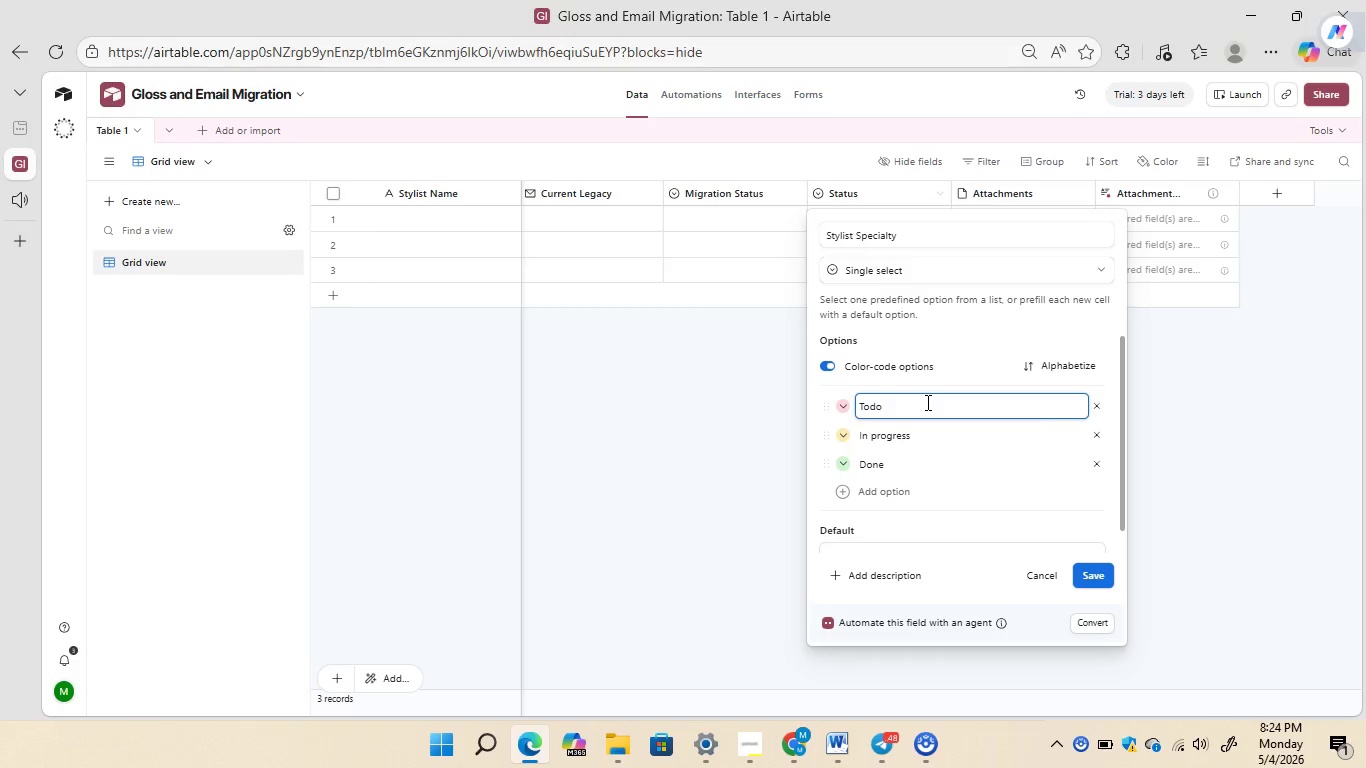 
key(Backspace)
key(Backspace)
key(Backspace)
key(Backspace)
type(Barber)
 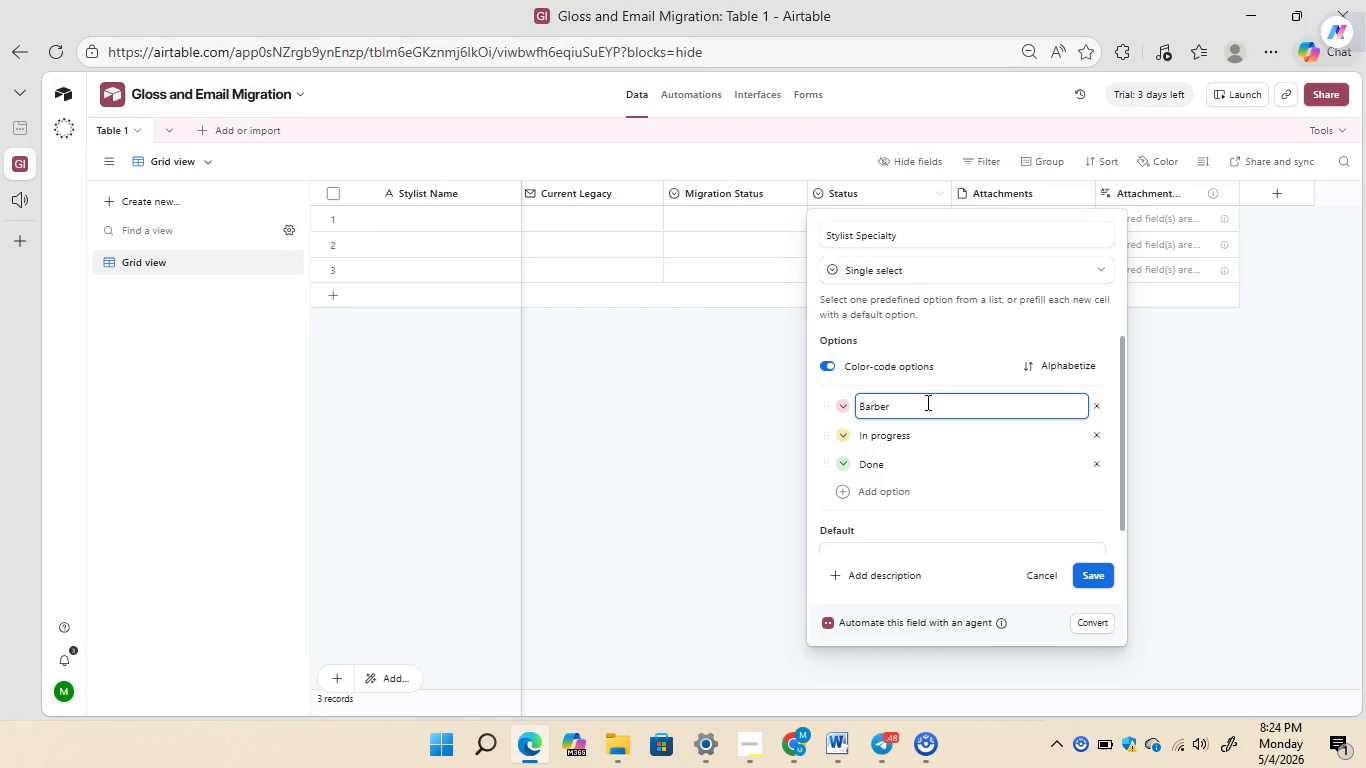 
left_click([924, 443])
 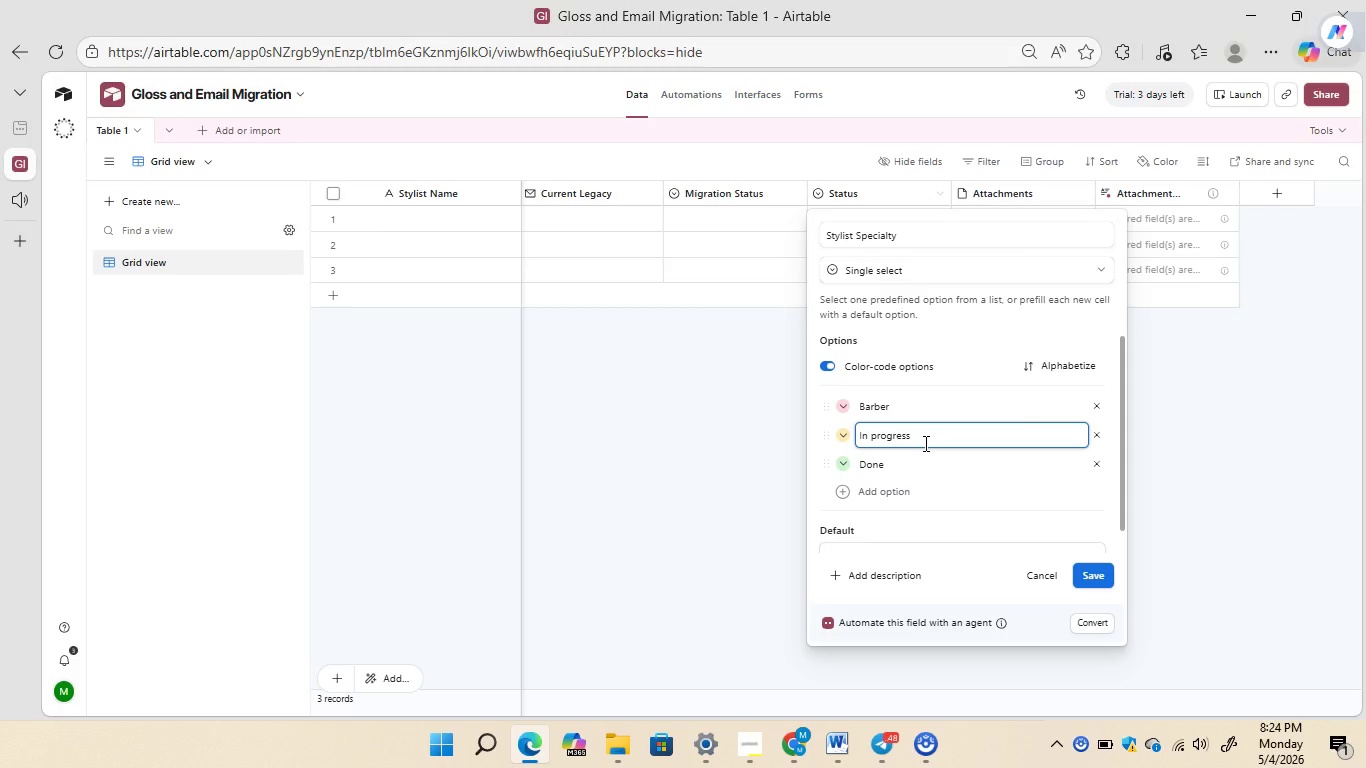 
key(Backspace)
key(Backspace)
key(Backspace)
key(Backspace)
key(Backspace)
key(Backspace)
key(Backspace)
key(Backspace)
key(Backspace)
key(Backspace)
key(Backspace)
type(Colorist)
 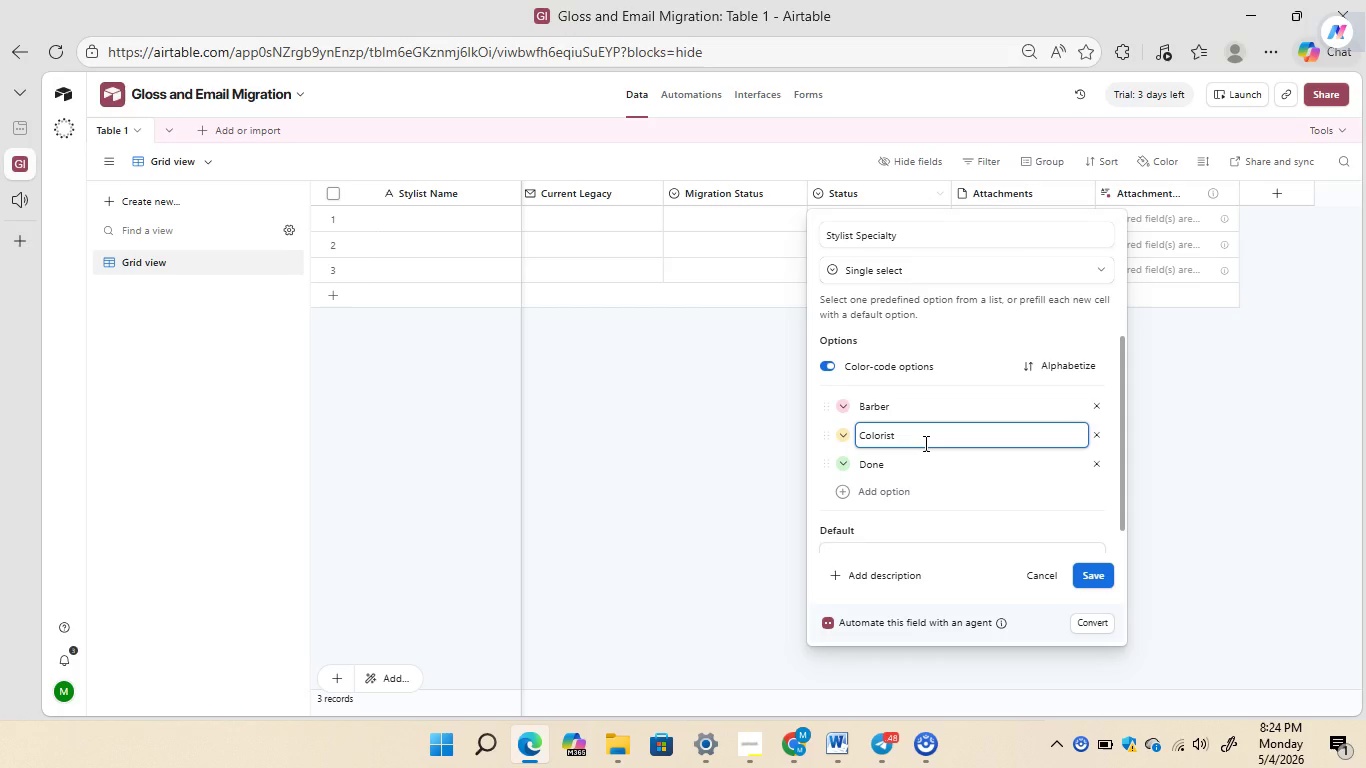 
left_click([908, 458])
 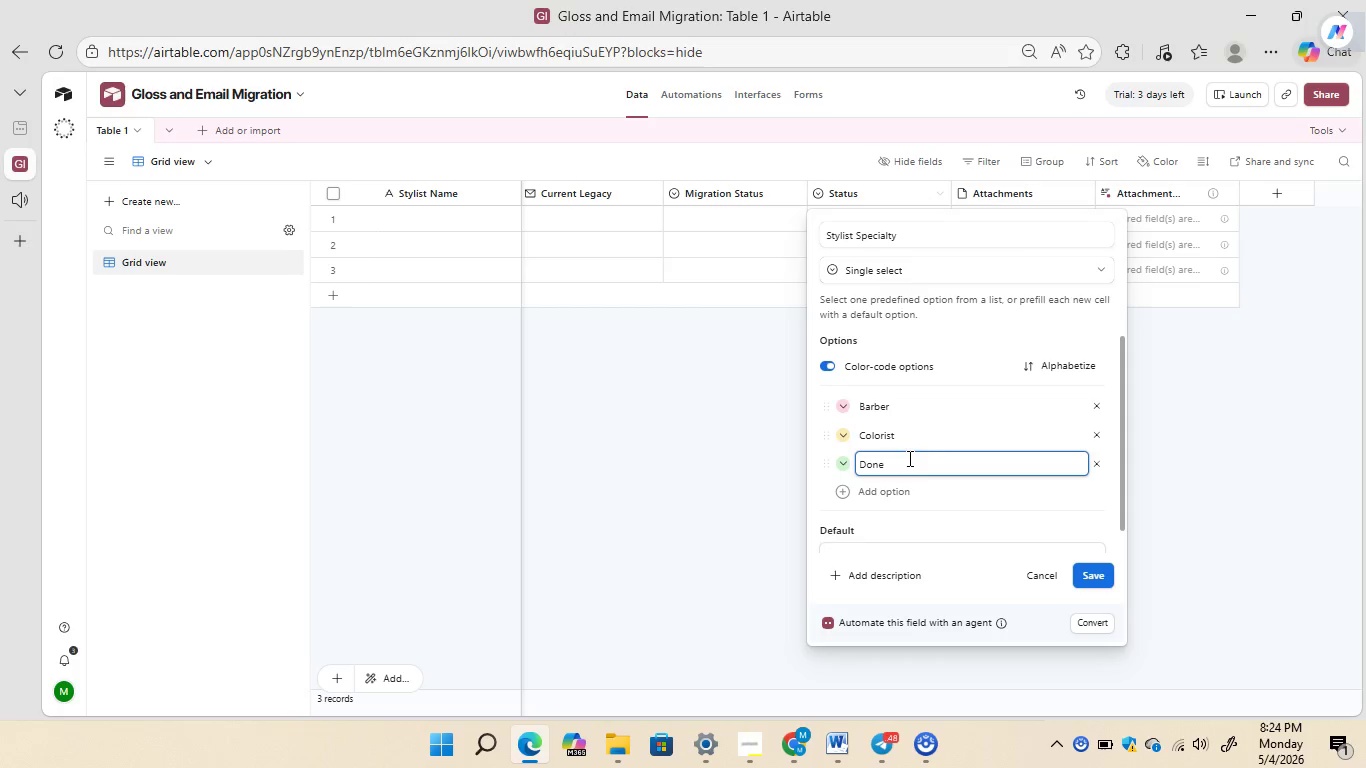 
key(Backspace)
key(Backspace)
key(Backspace)
key(Backspace)
type(Natural Hair Specialist)
 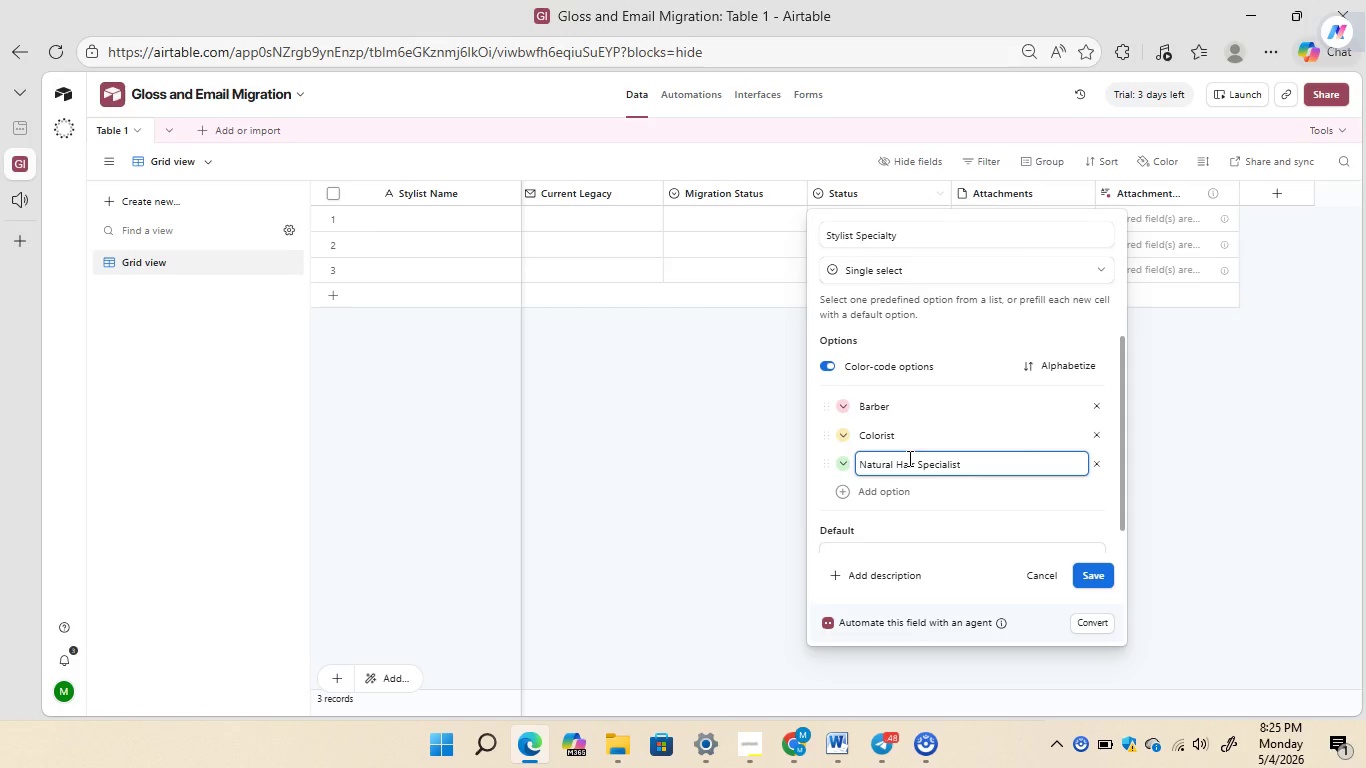 
left_click([843, 487])
 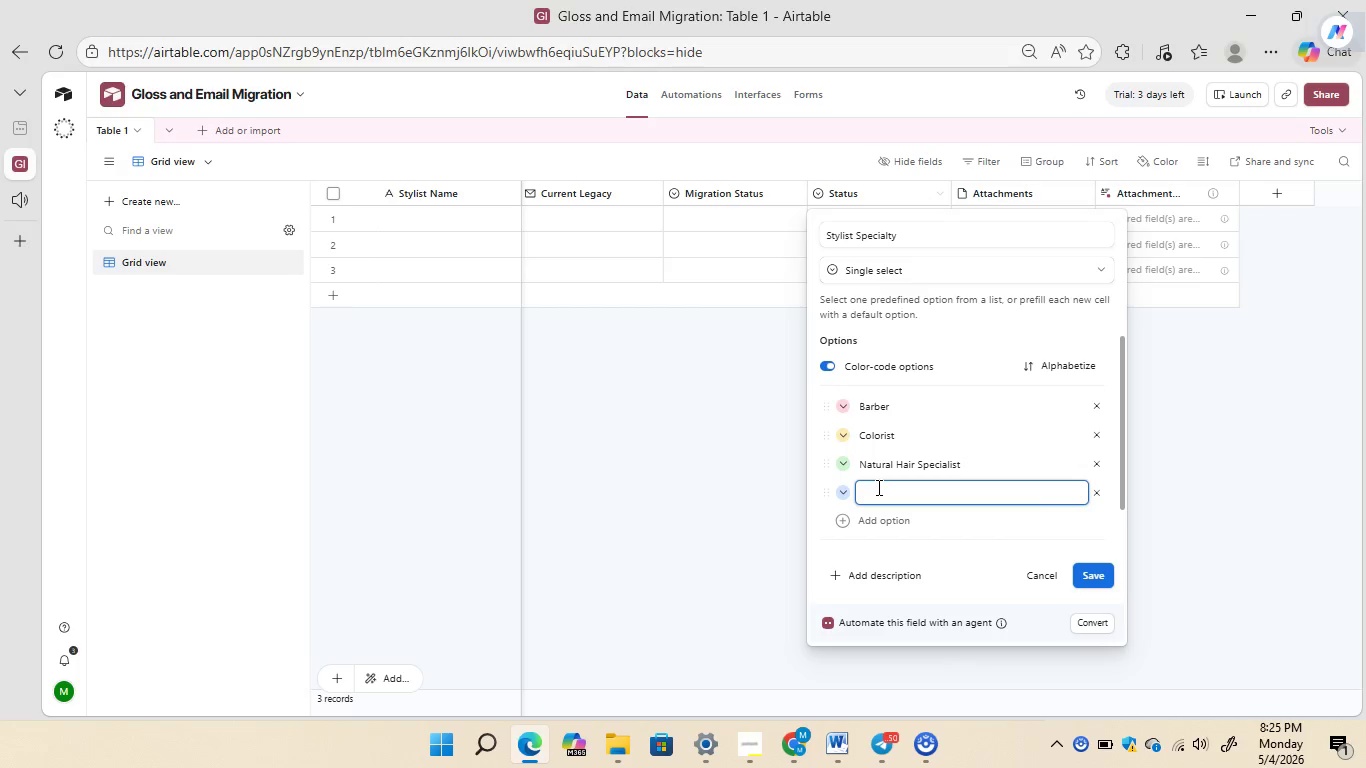 
type(Braider)
 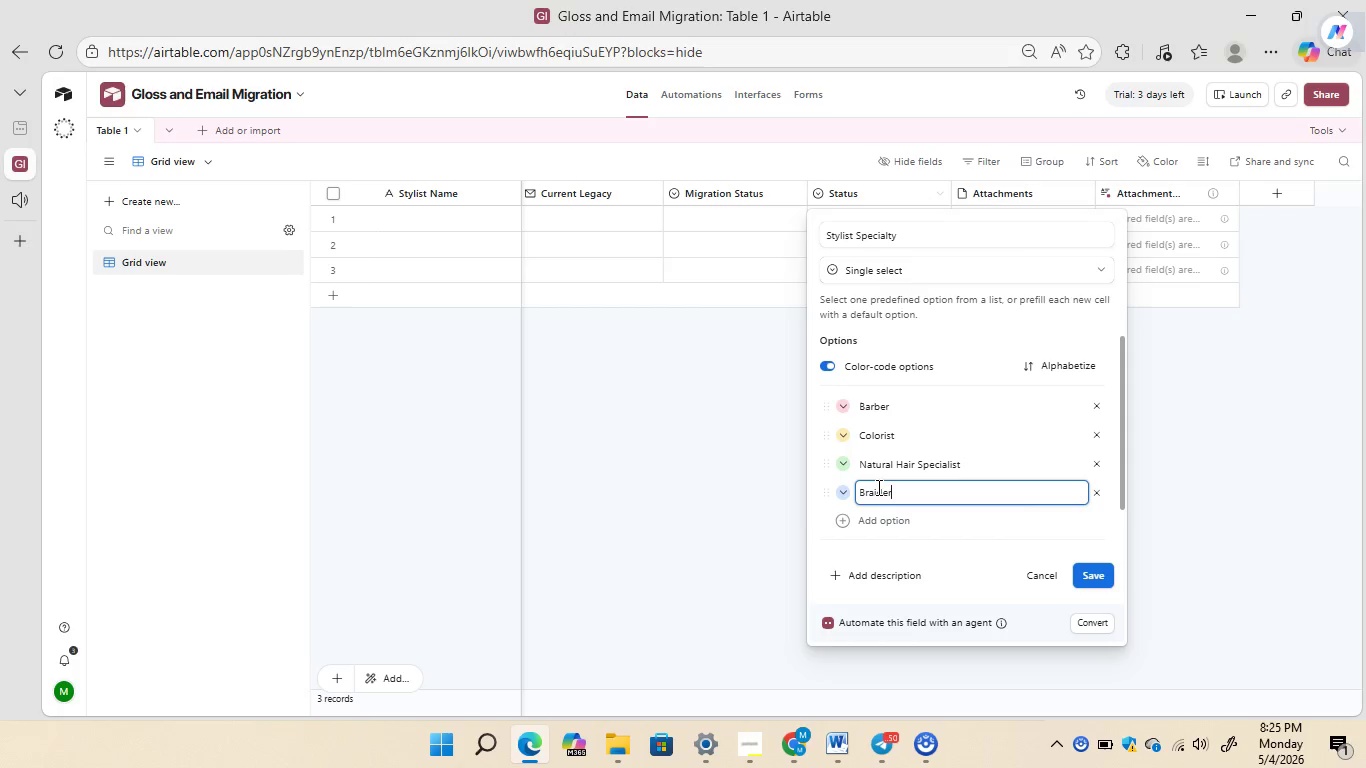 
wait(12.41)
 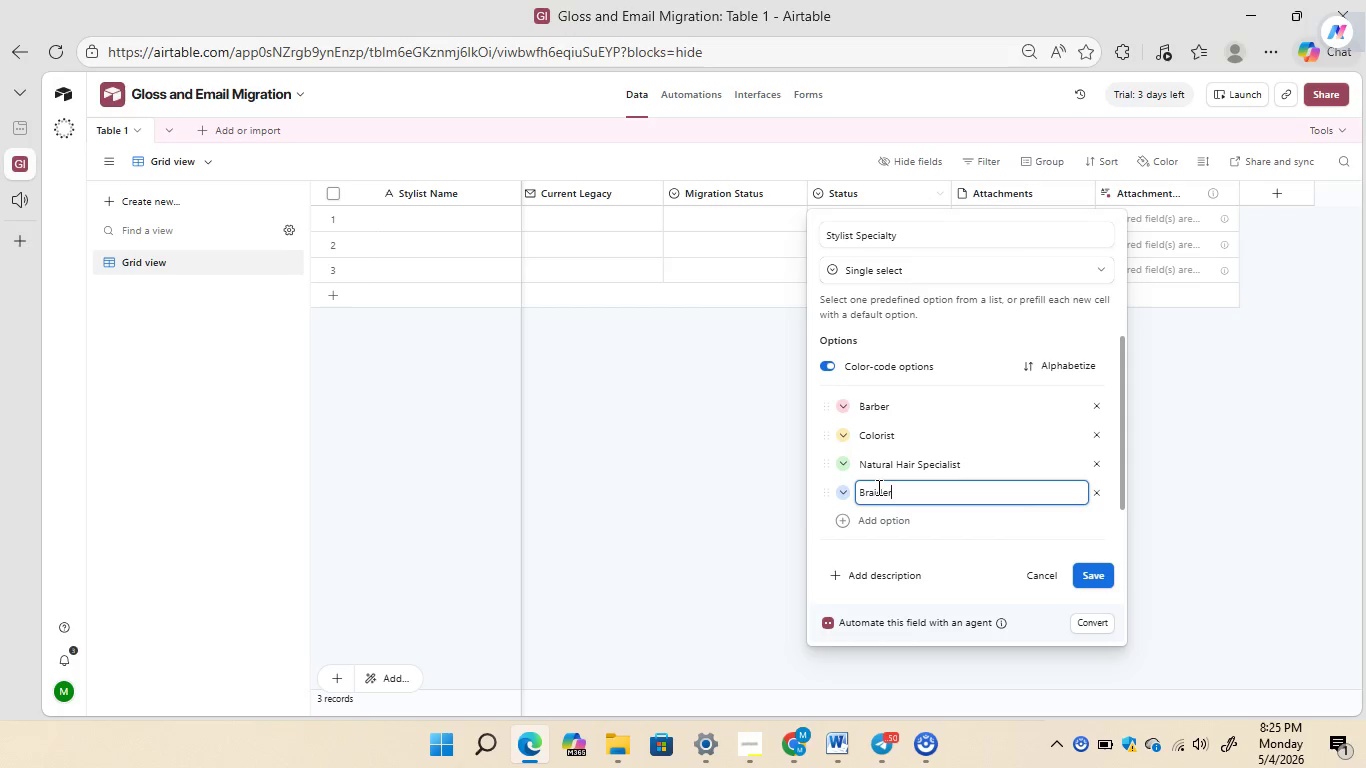 
left_click([925, 431])
 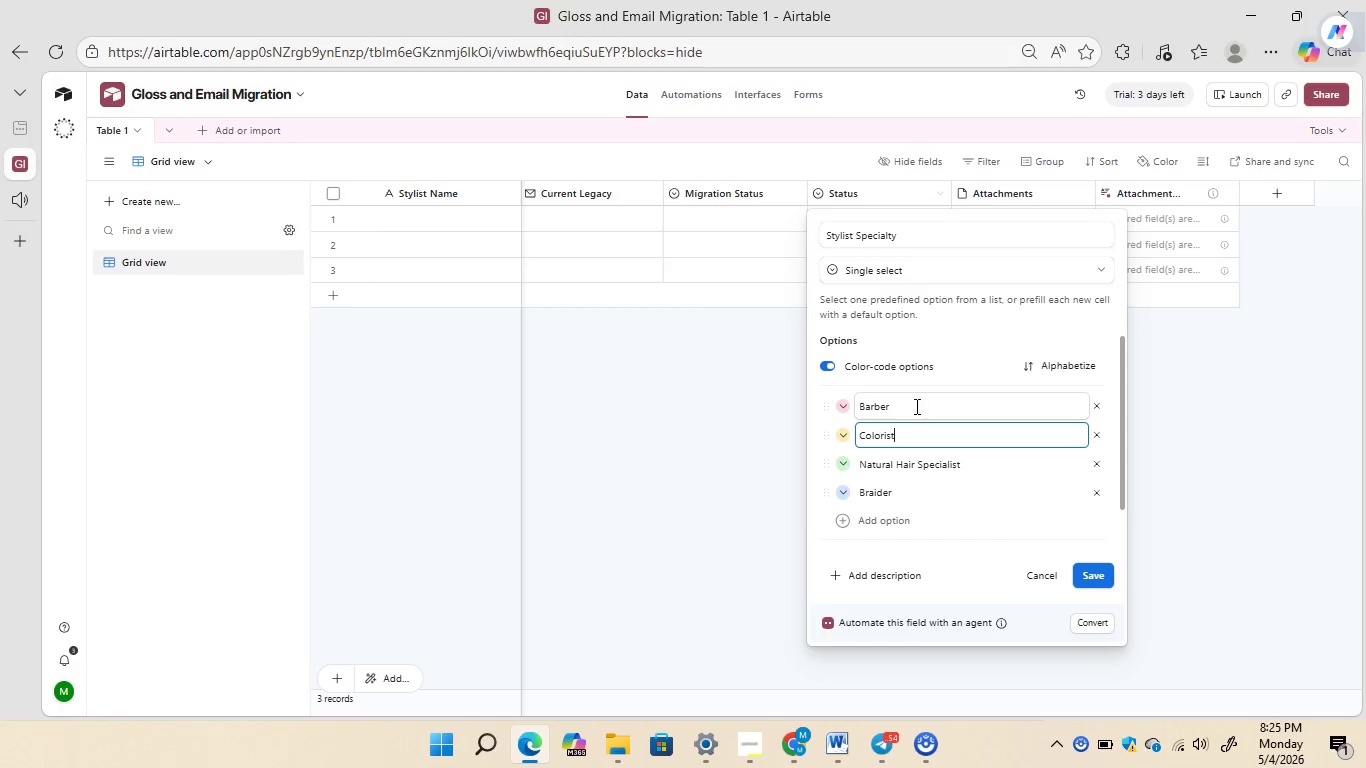 
left_click([908, 401])
 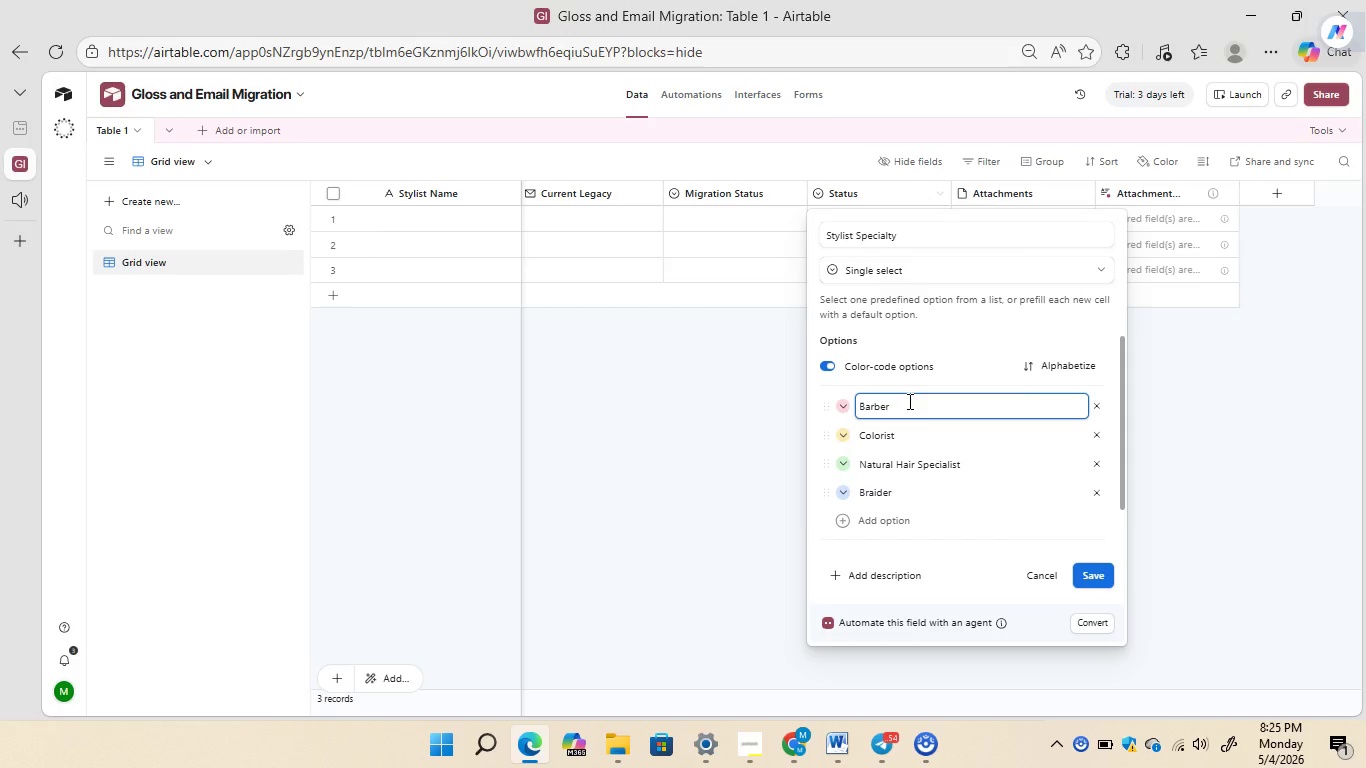 
wait(6.77)
 